 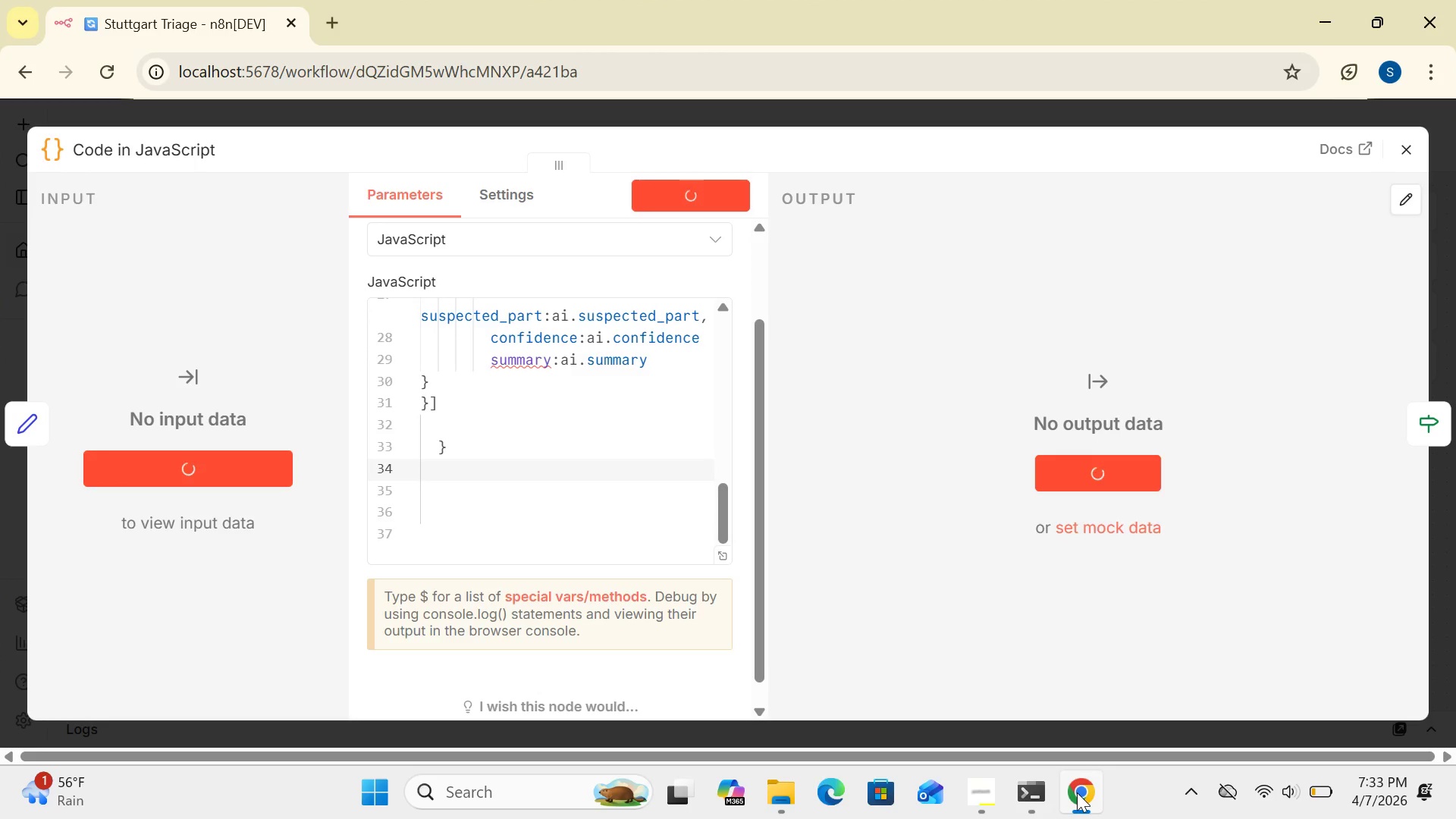 
left_click_drag(start_coordinate=[755, 477], to_coordinate=[761, 373])
 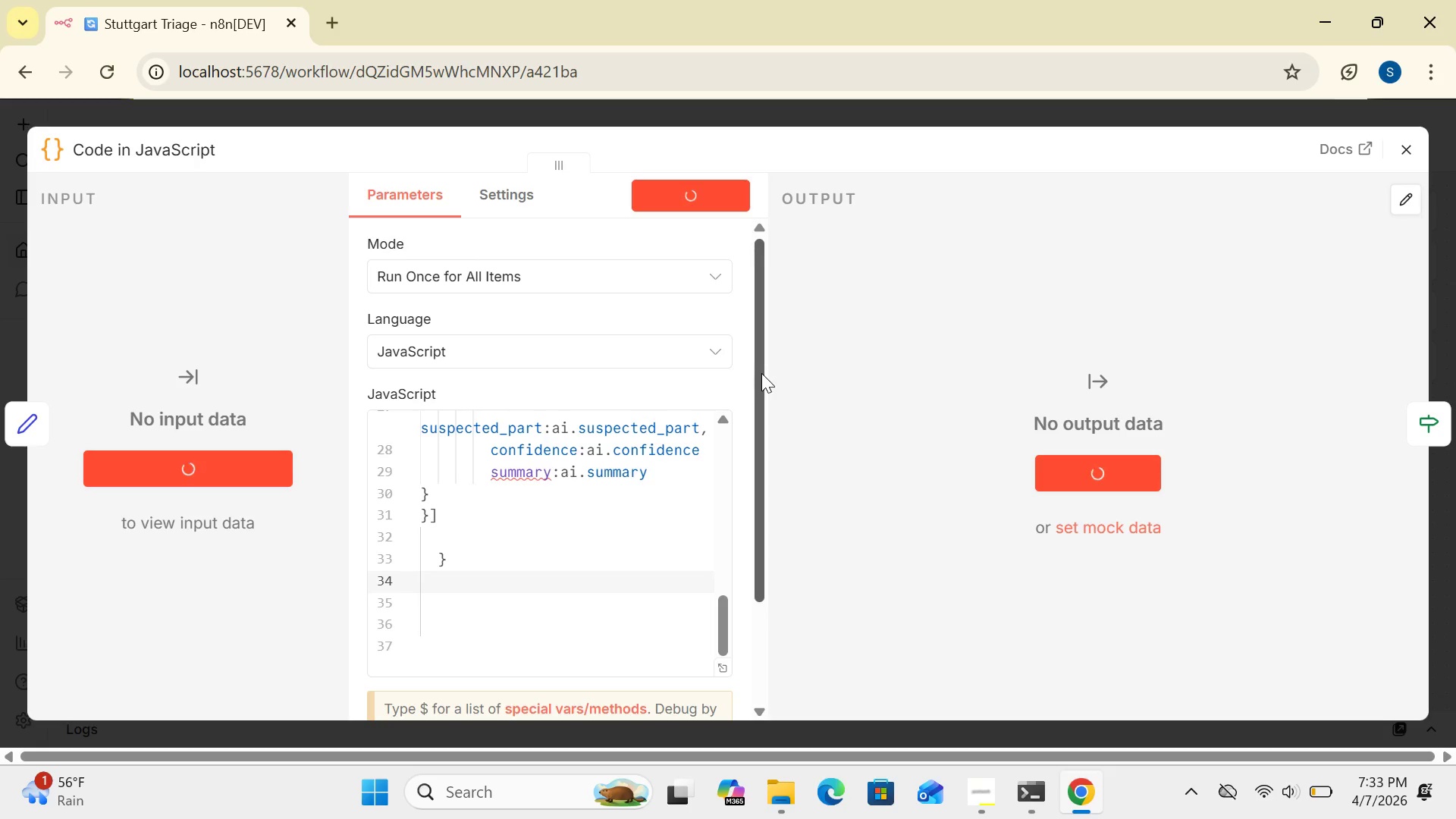 
left_click_drag(start_coordinate=[758, 368], to_coordinate=[760, 330])
 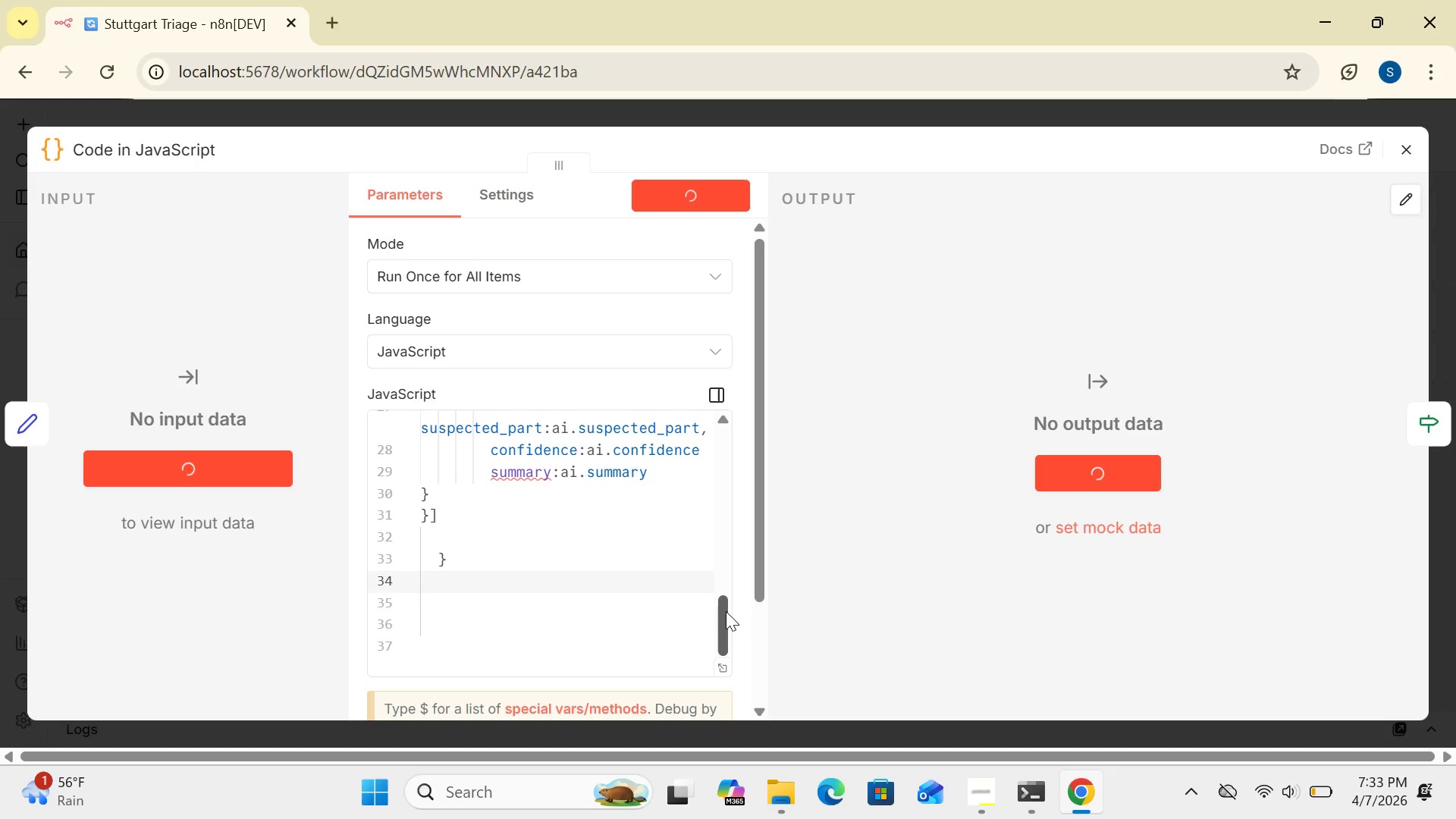 
left_click_drag(start_coordinate=[726, 611], to_coordinate=[739, 446])
 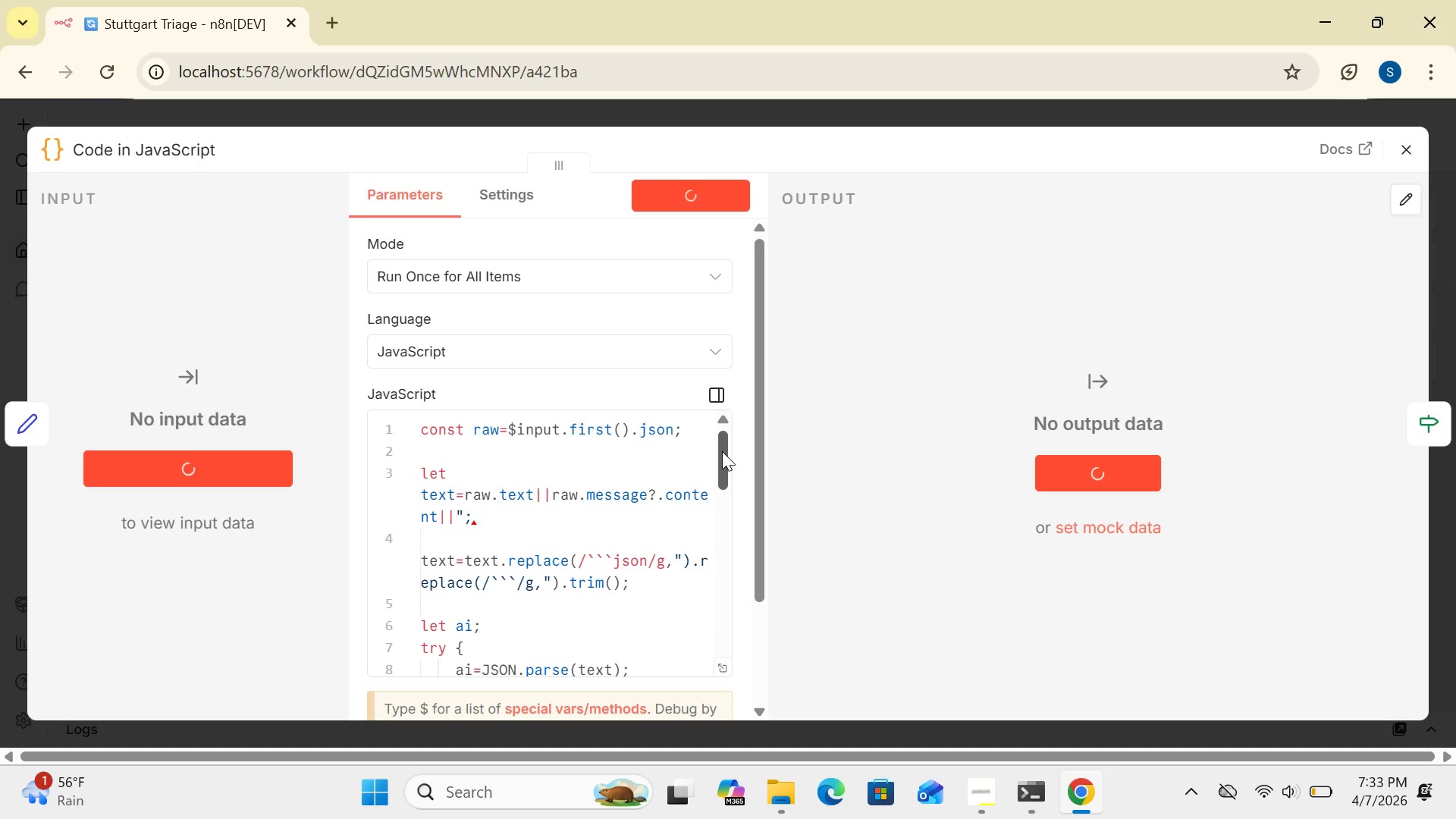 
left_click_drag(start_coordinate=[722, 451], to_coordinate=[730, 430])
 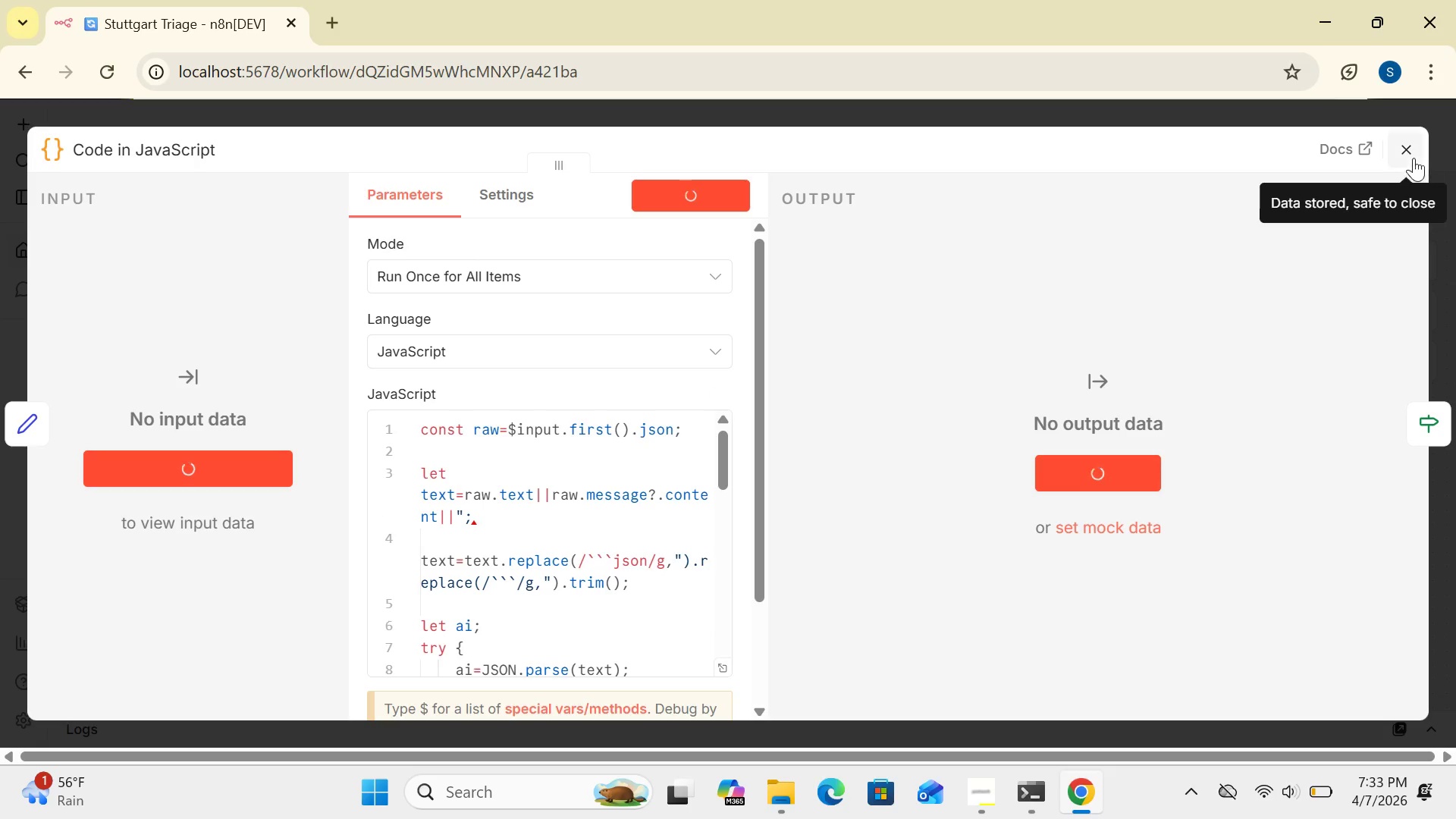 
left_click([1413, 156])
 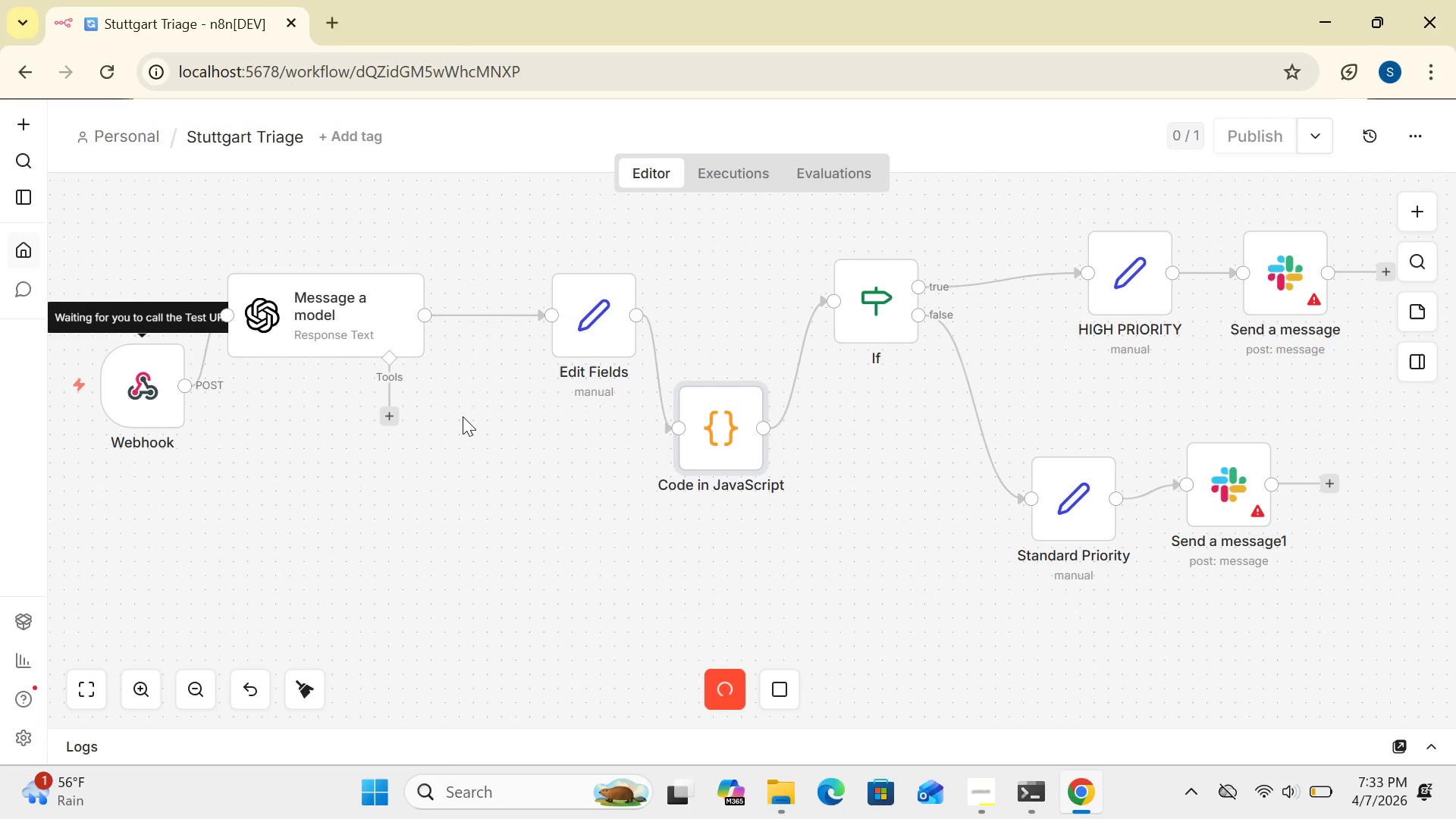 
wait(6.81)
 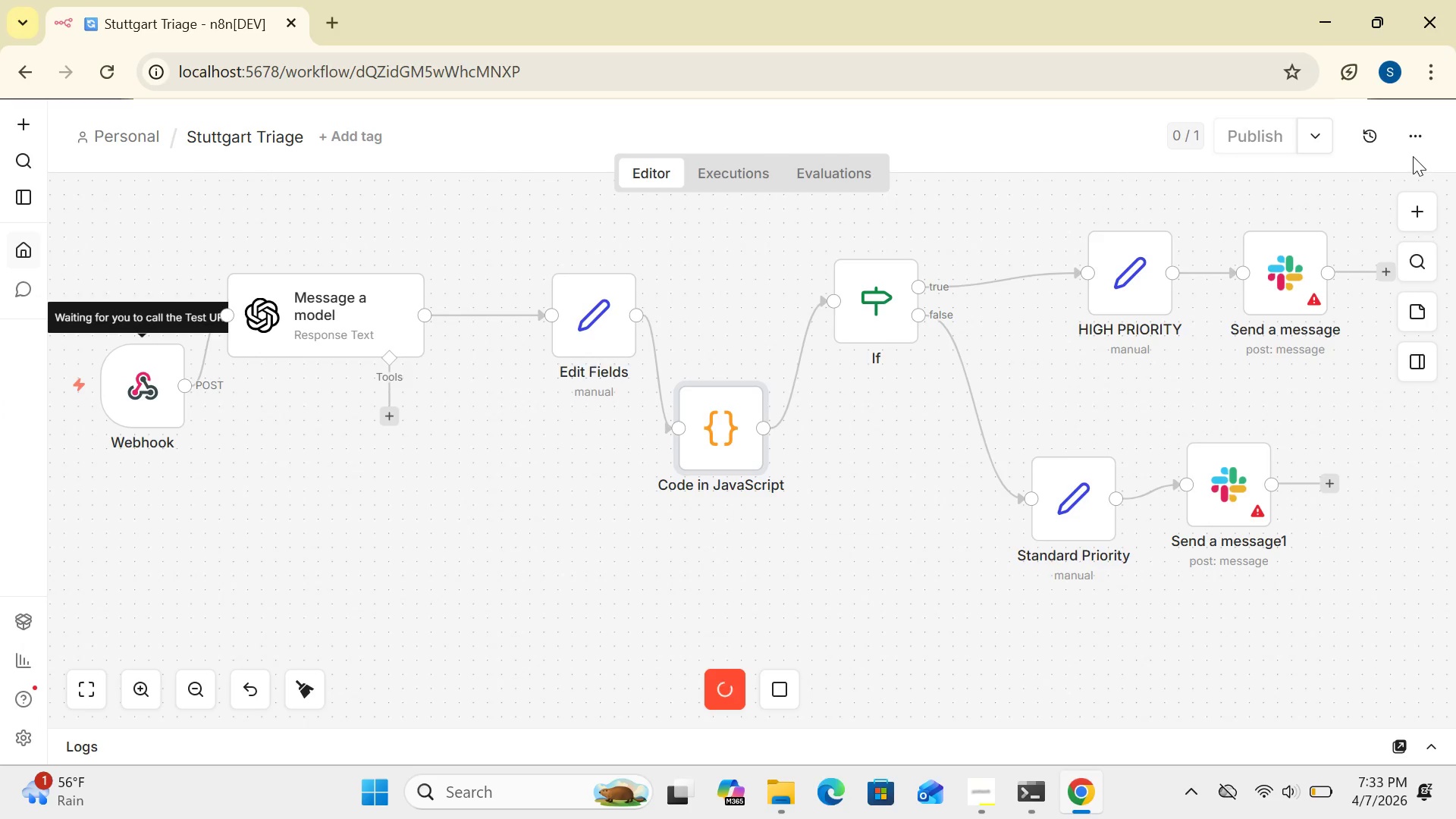 
left_click([192, 692])
 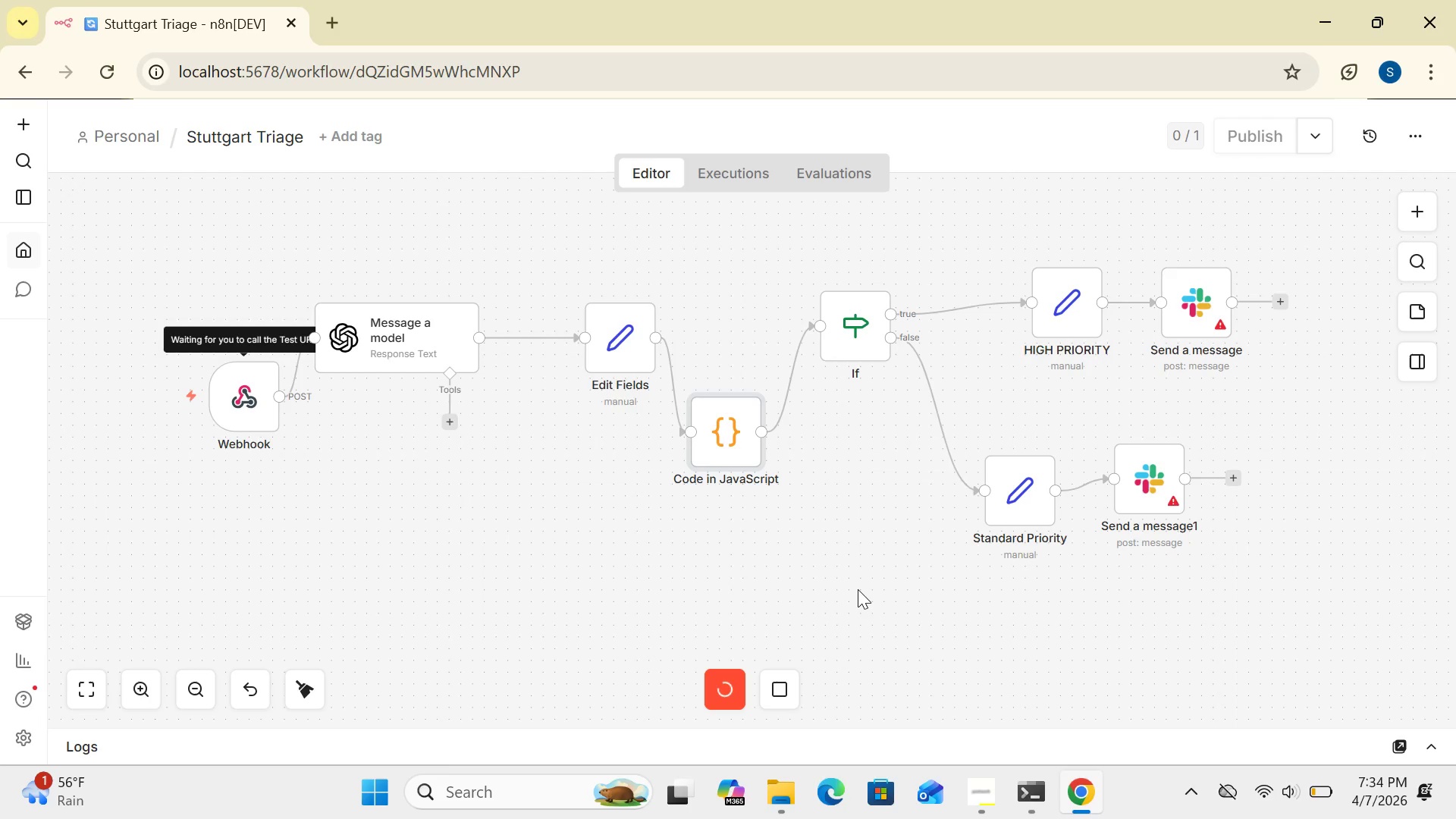 
wait(27.69)
 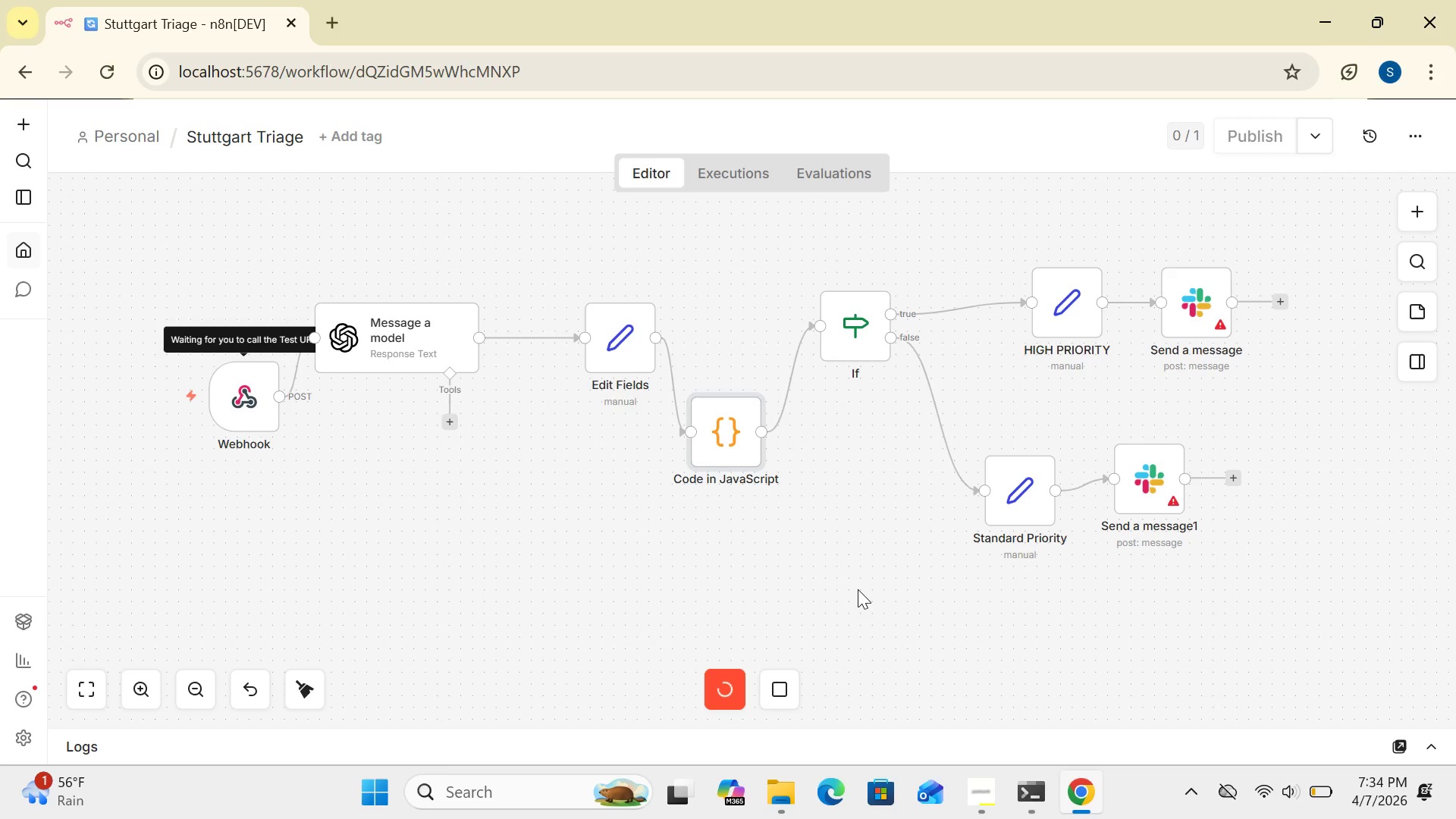 
double_click([850, 350])
 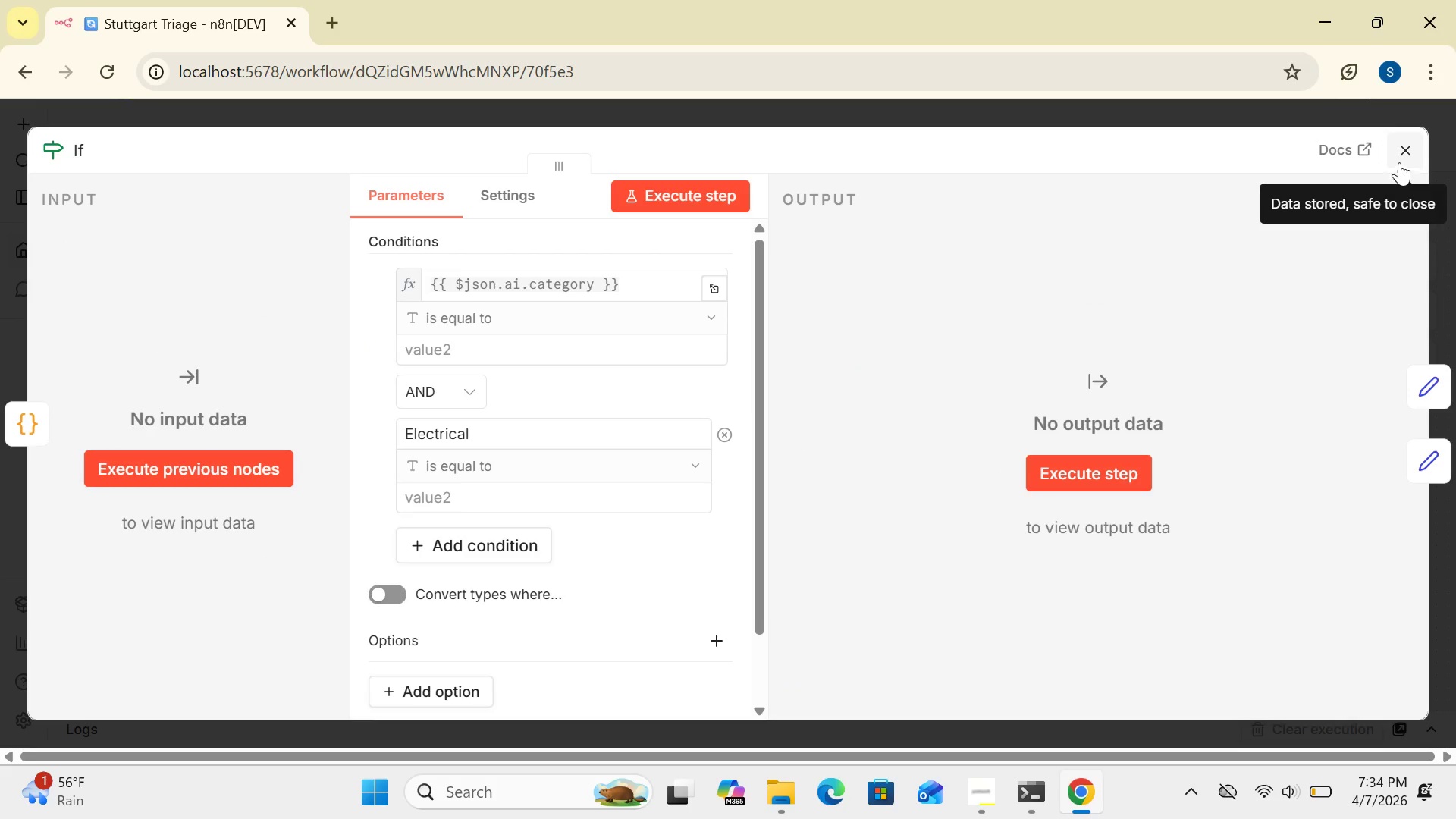 
left_click([1407, 149])
 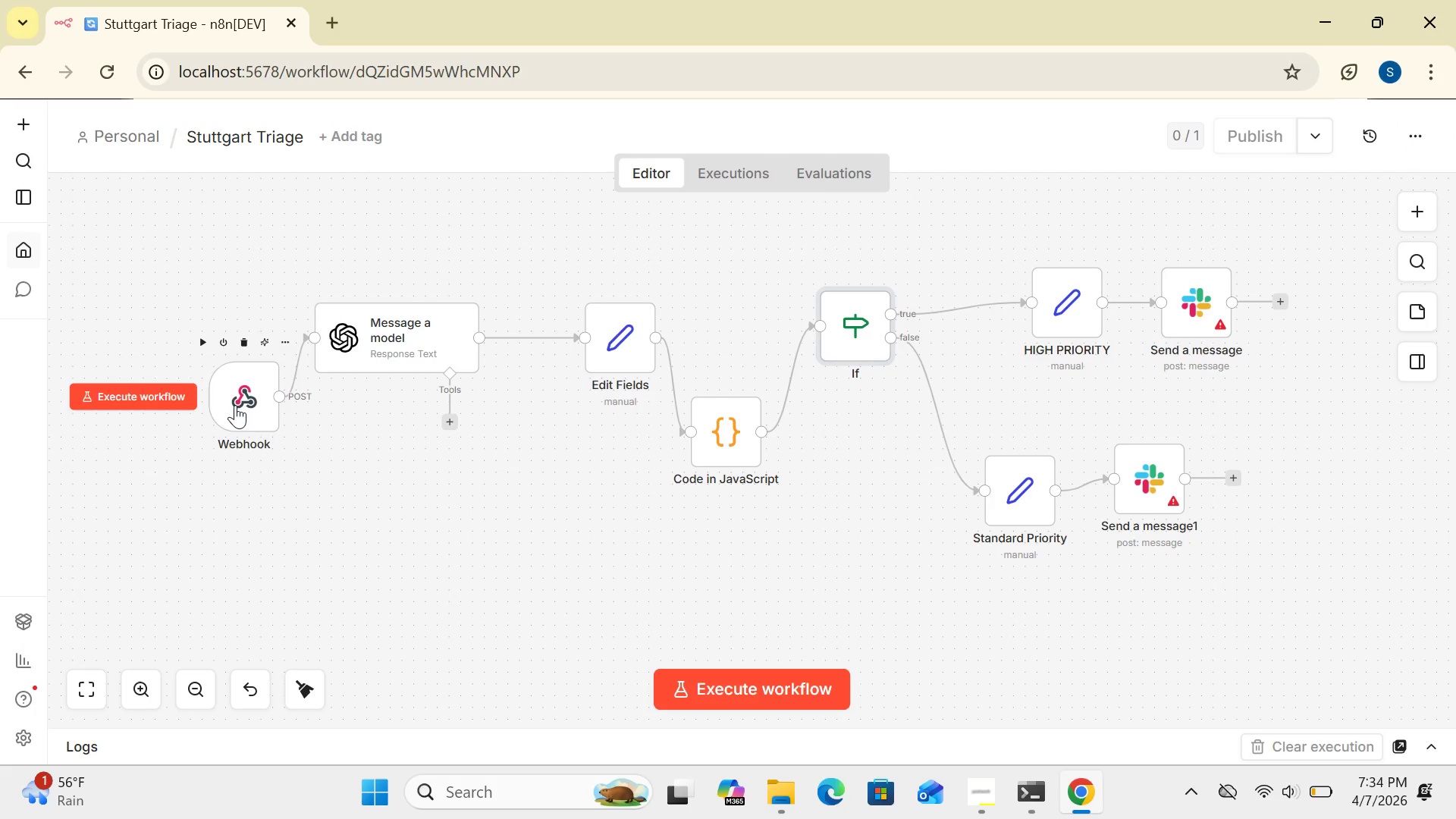 
double_click([247, 404])
 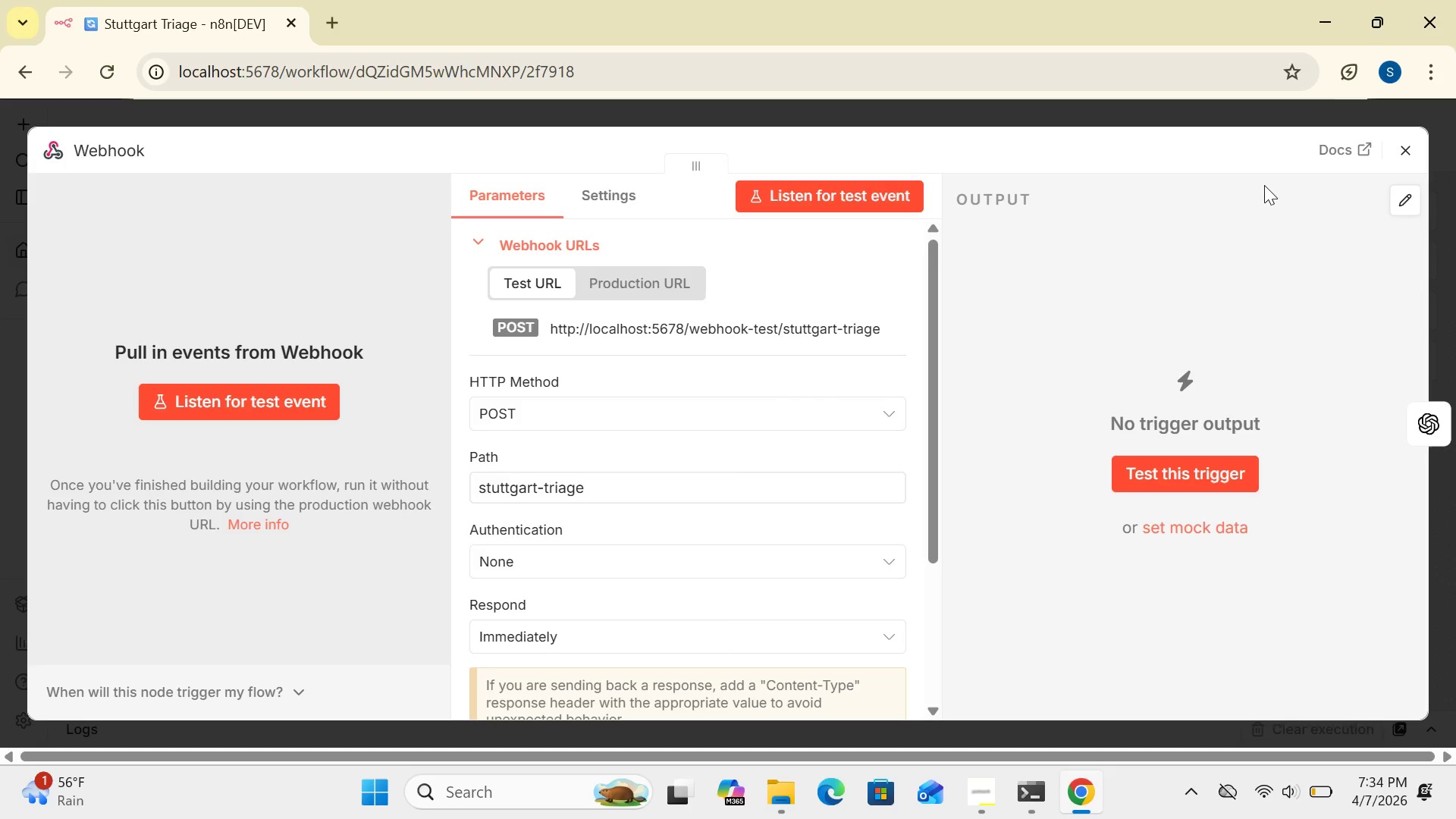 
left_click([1404, 146])
 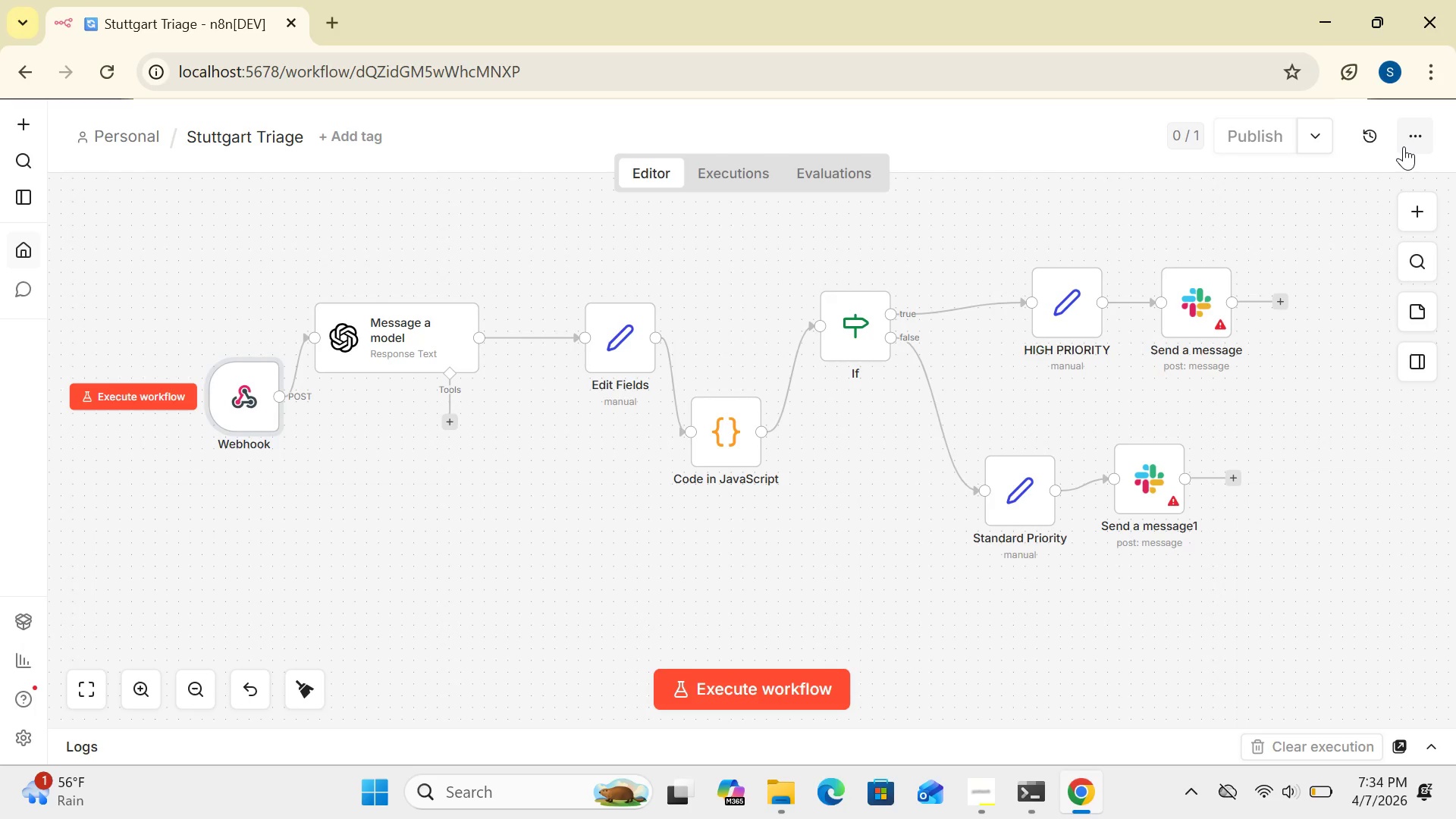 
wait(8.18)
 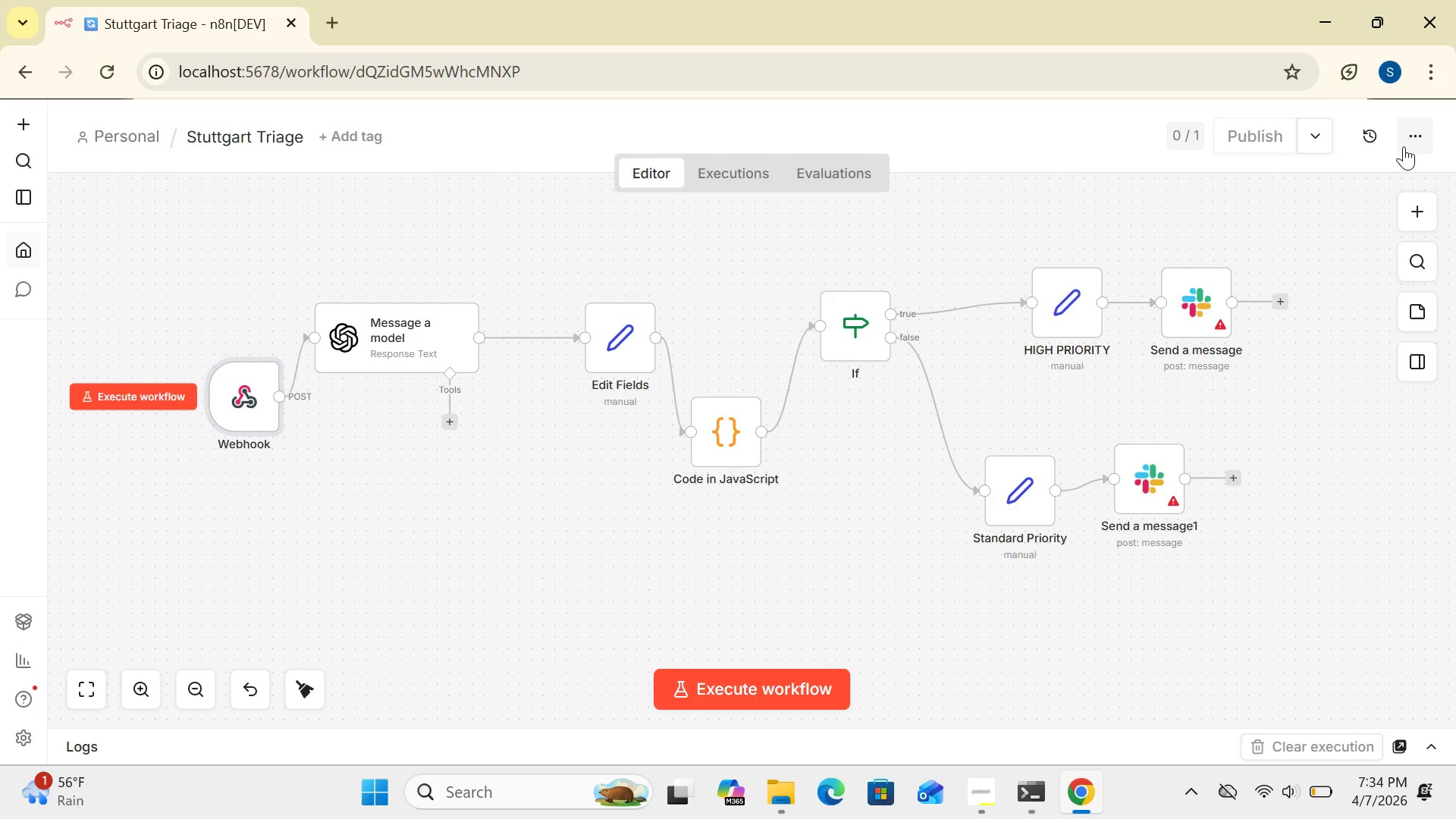 
mouse_move([243, 397])
 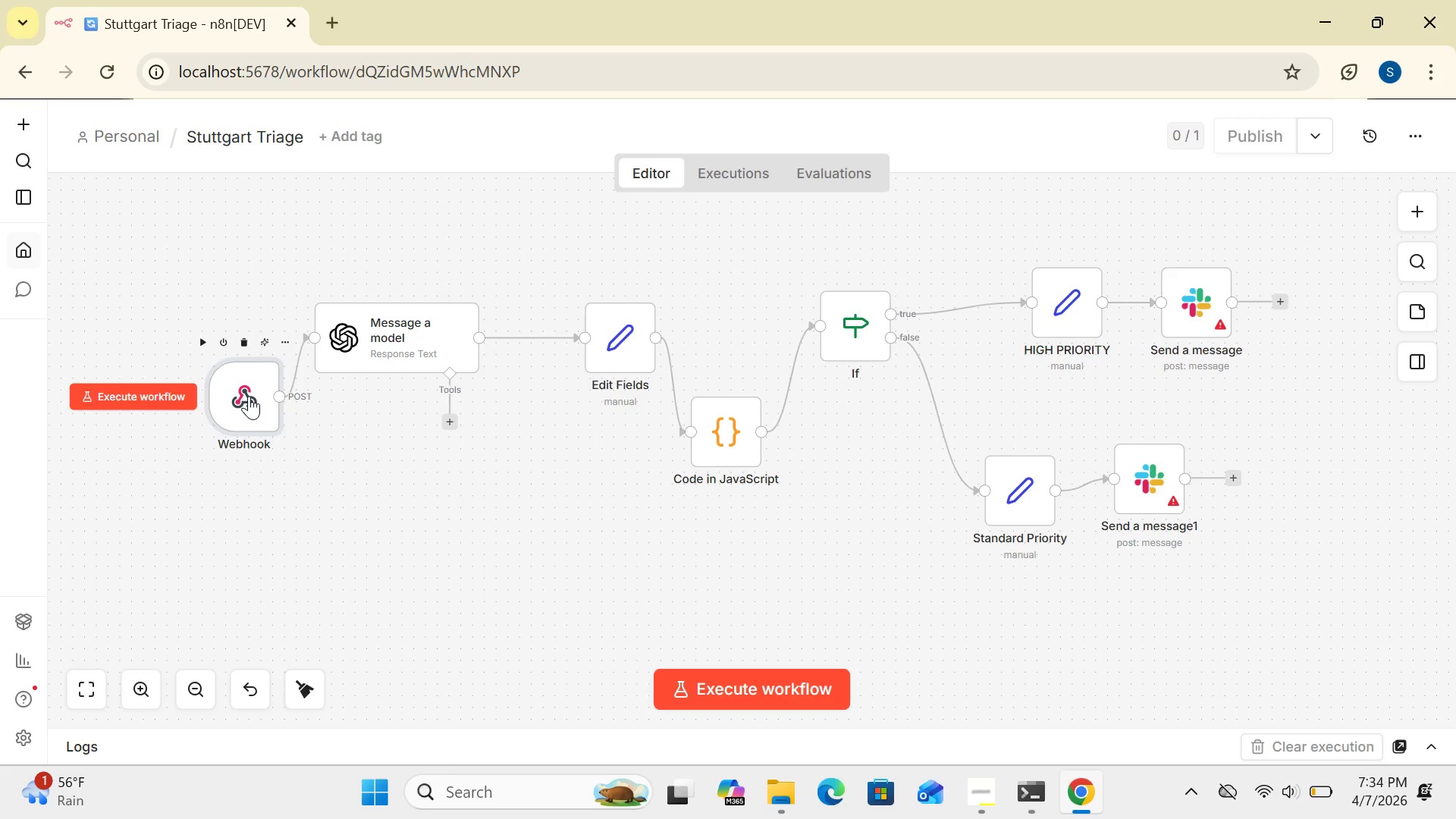 
left_click([249, 396])
 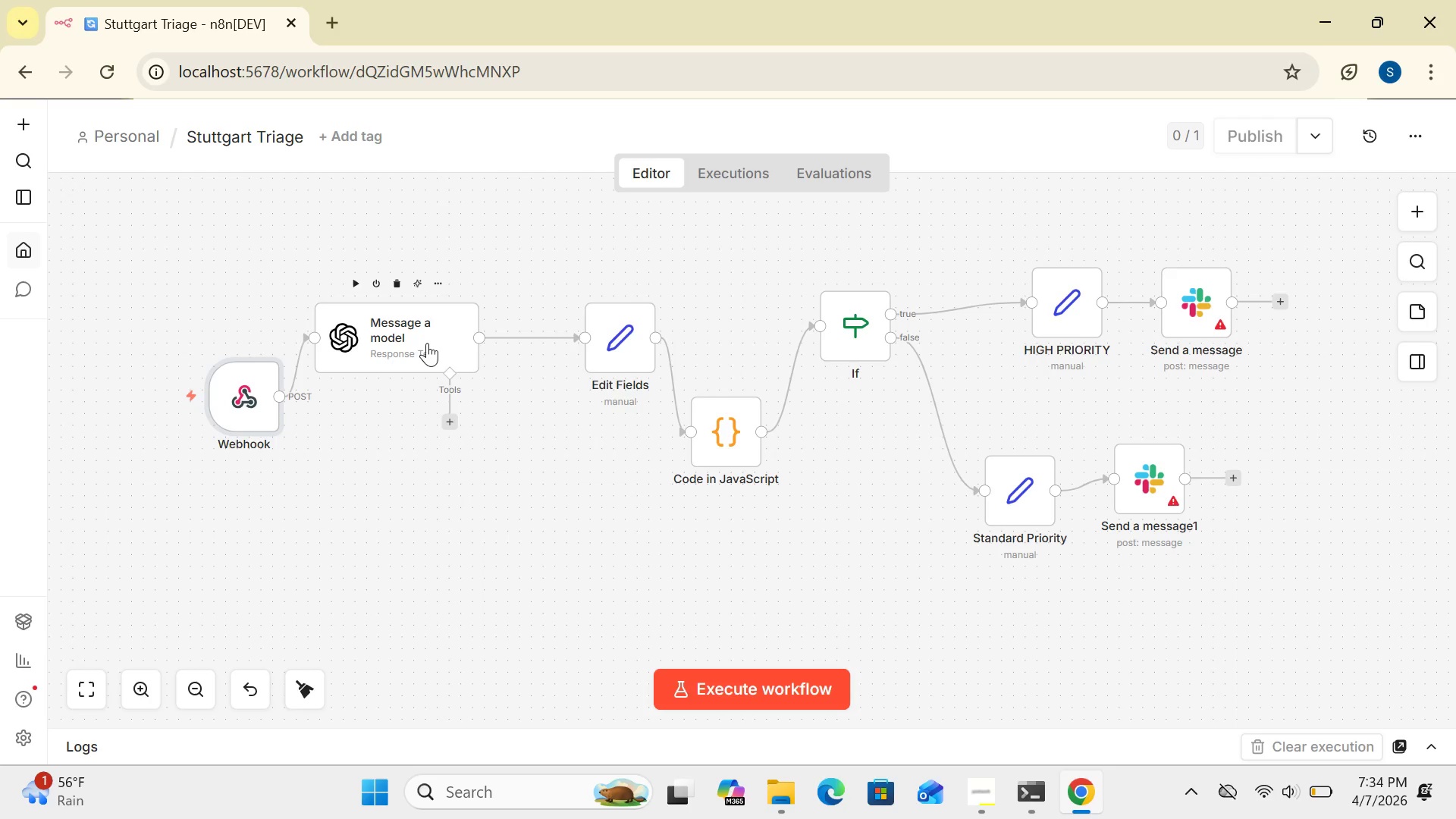 
mouse_move([637, 364])
 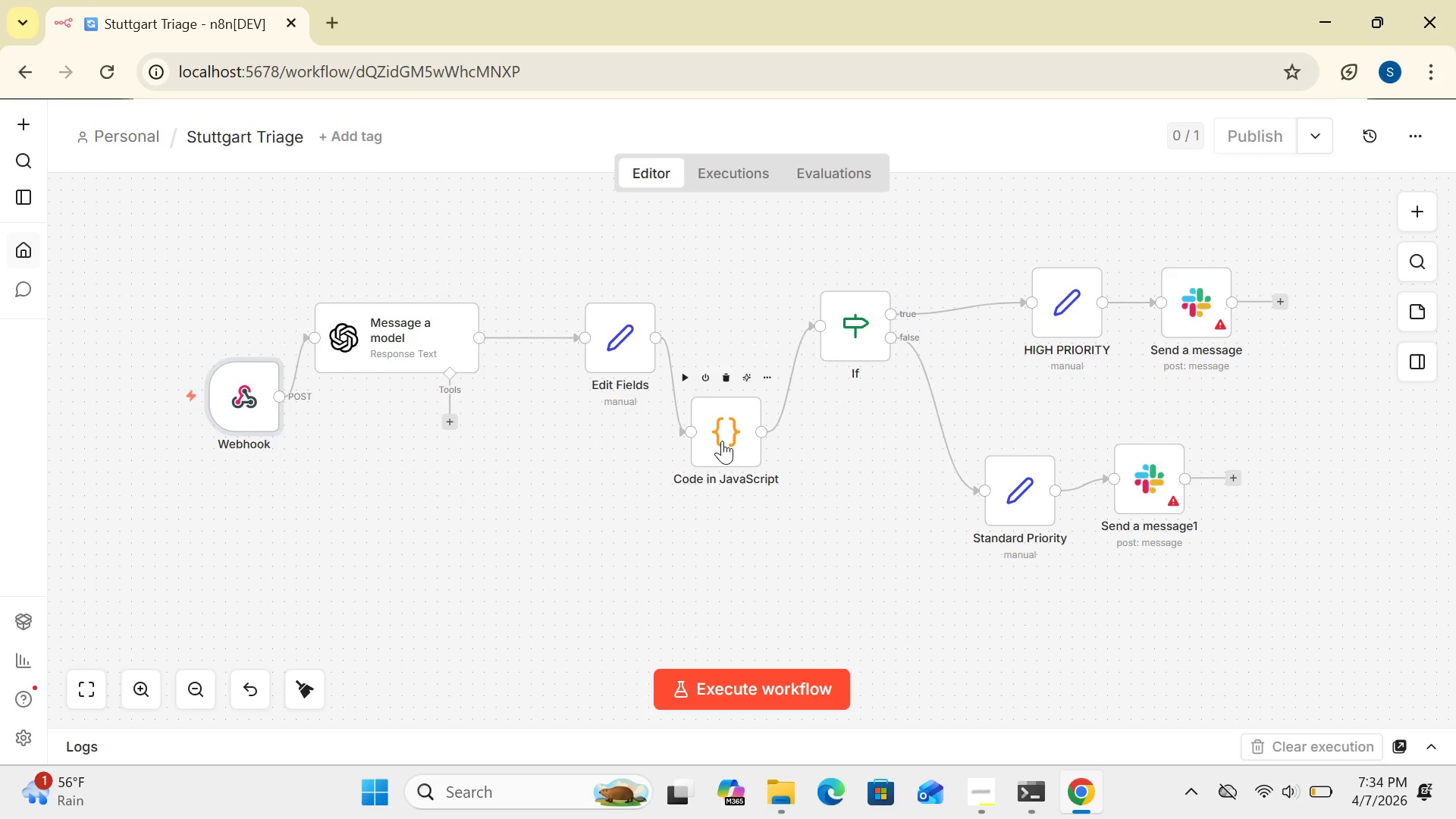 
left_click([722, 441])
 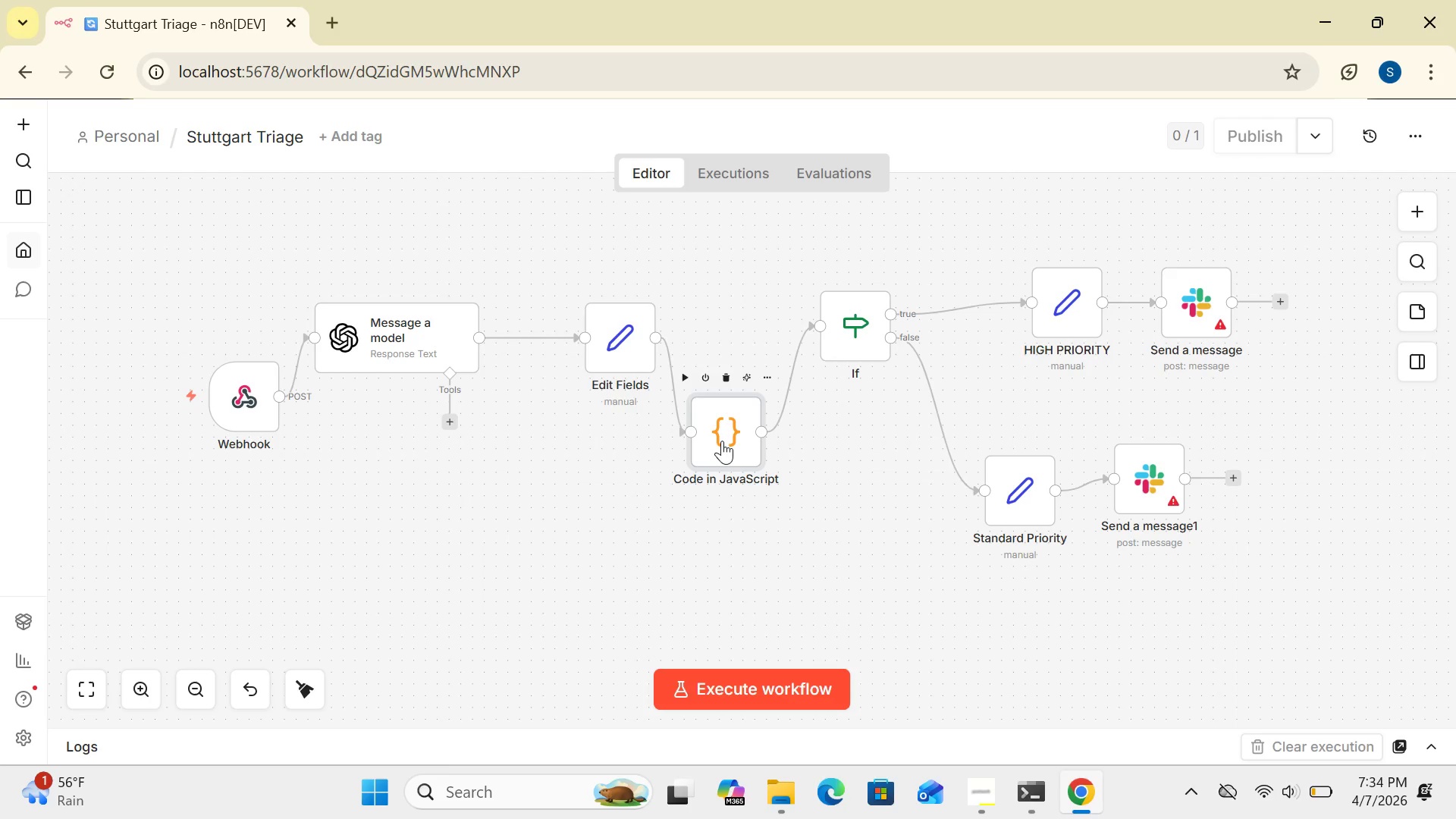 
double_click([722, 441])
 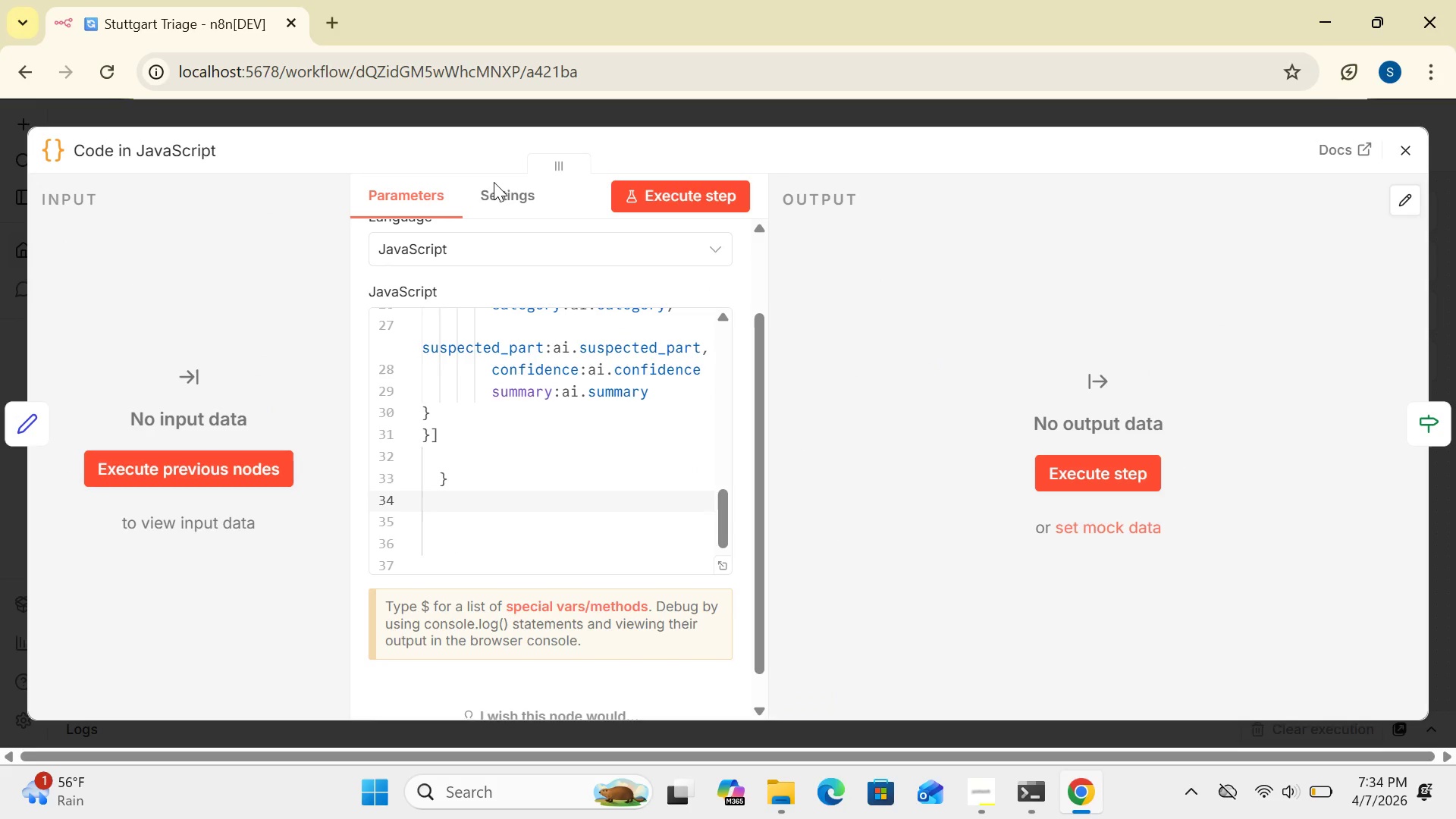 
left_click([510, 196])
 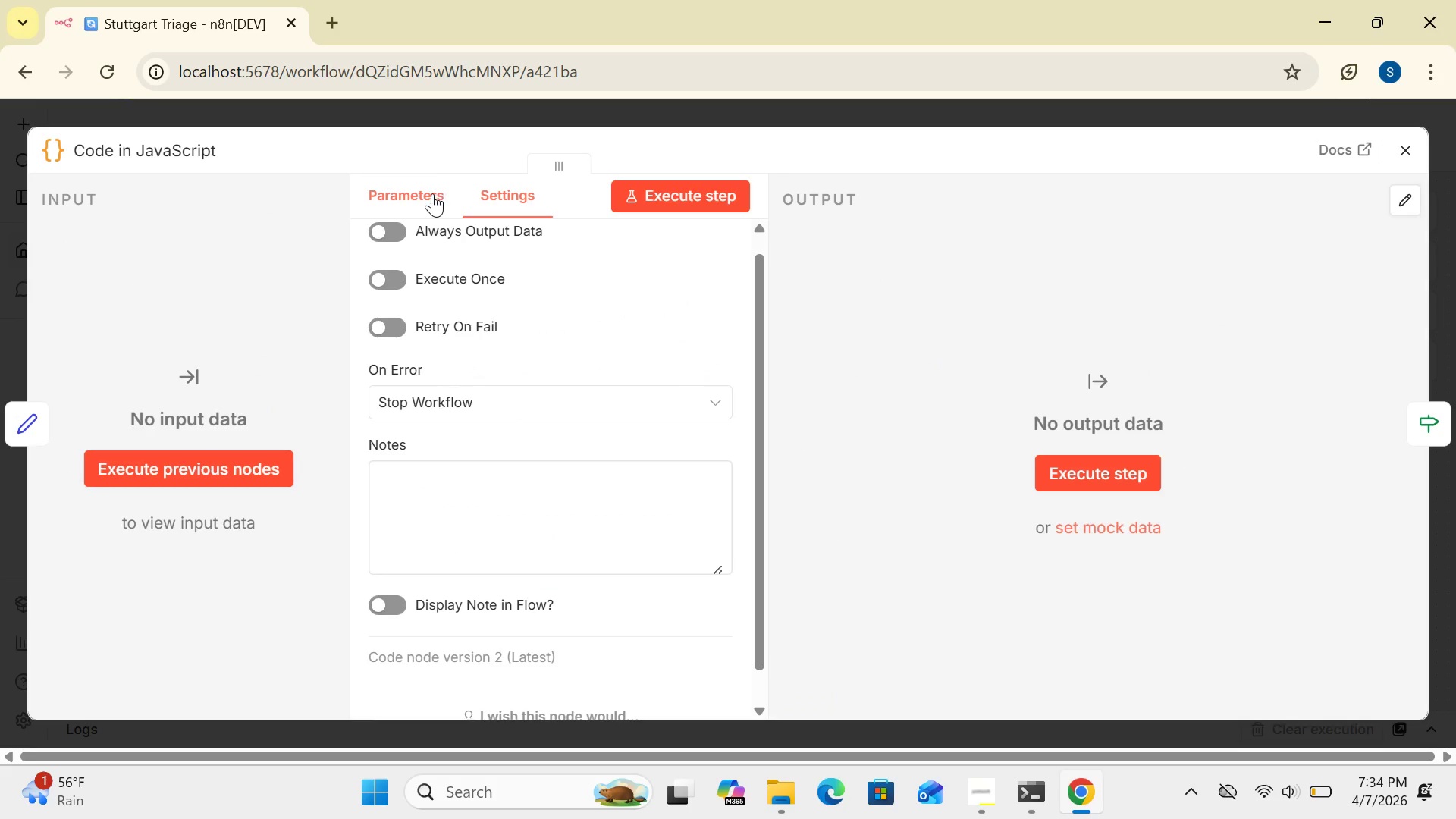 
left_click([433, 193])
 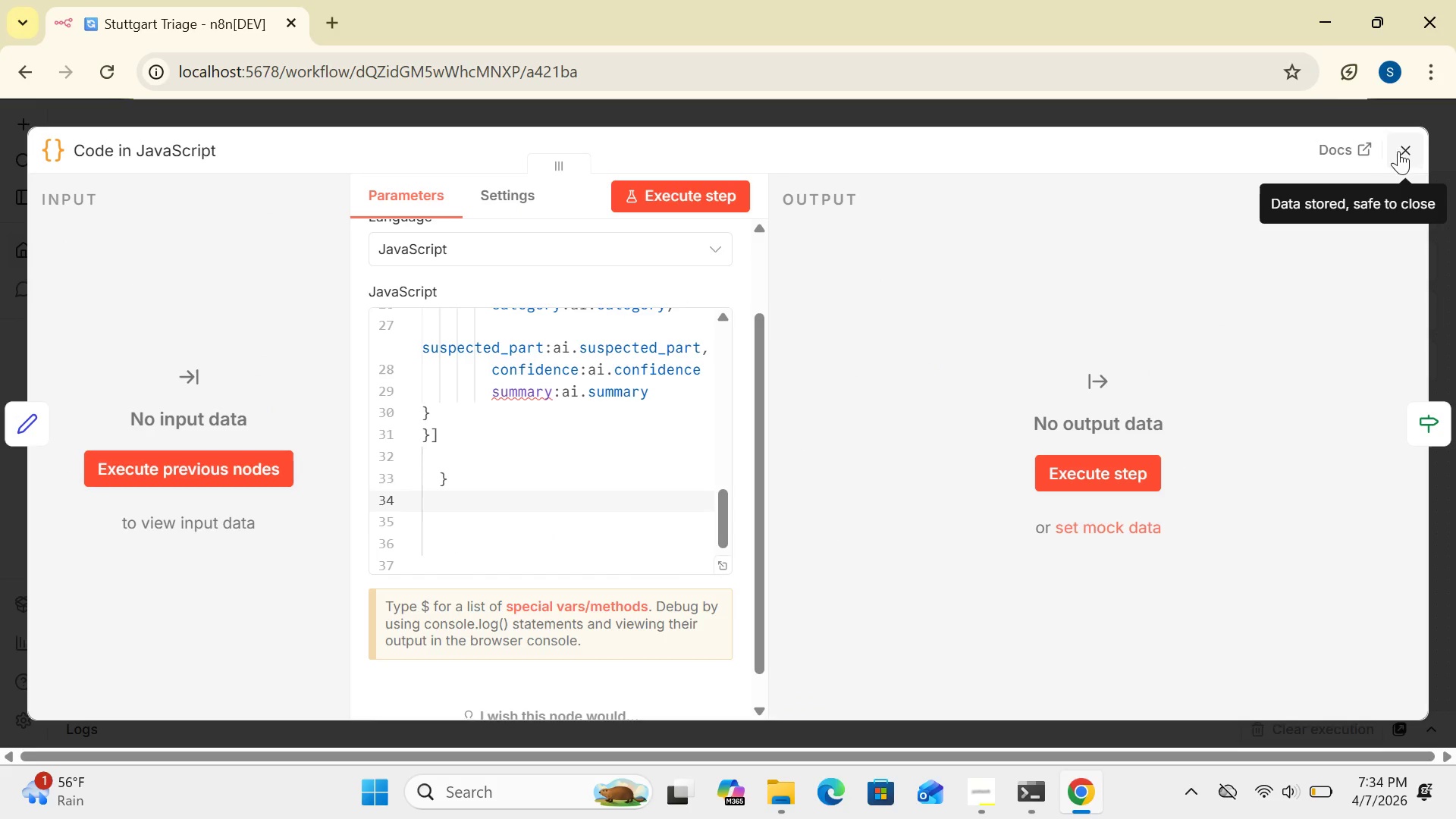 
left_click([1402, 146])
 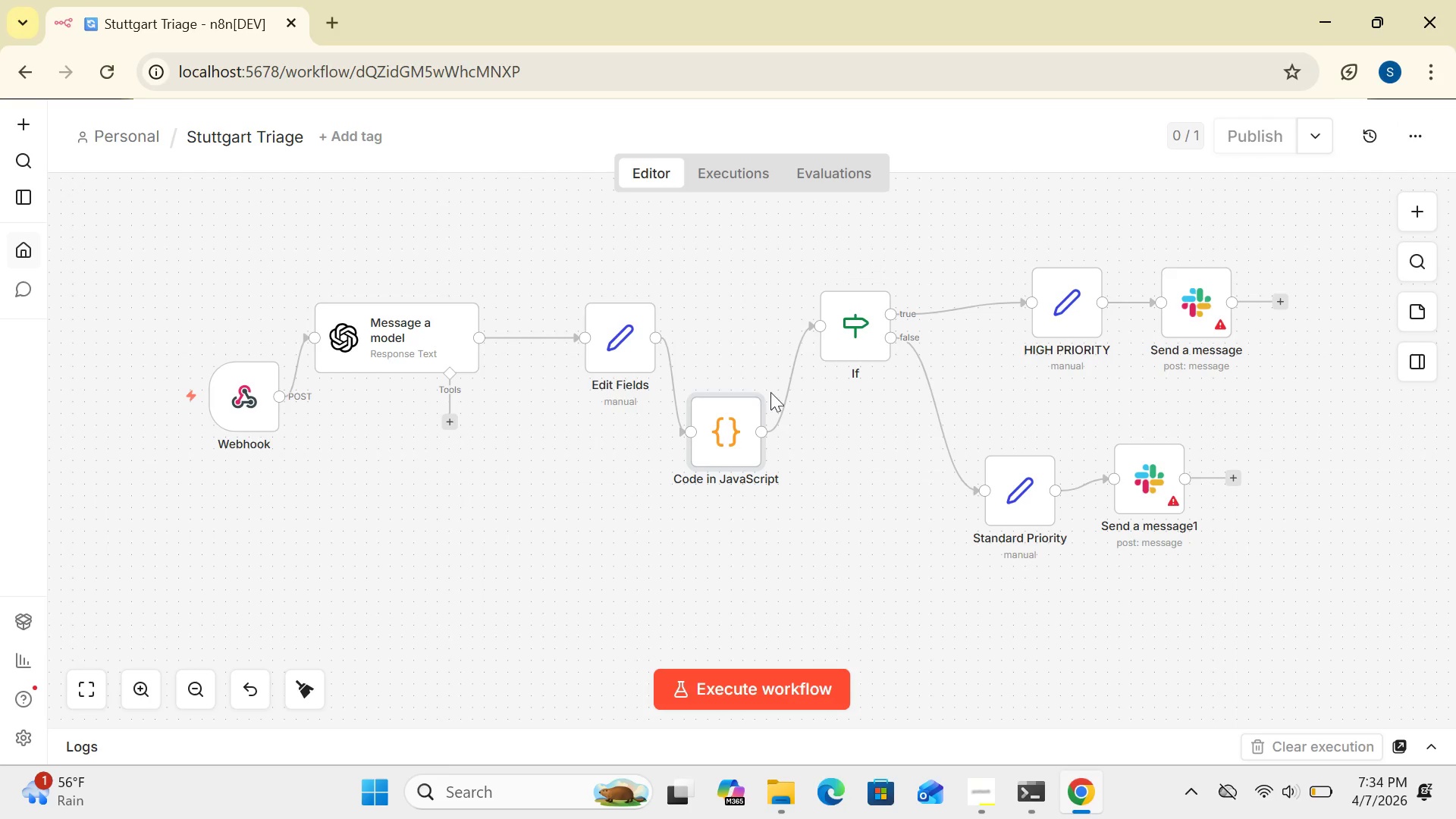 
mouse_move([610, 345])
 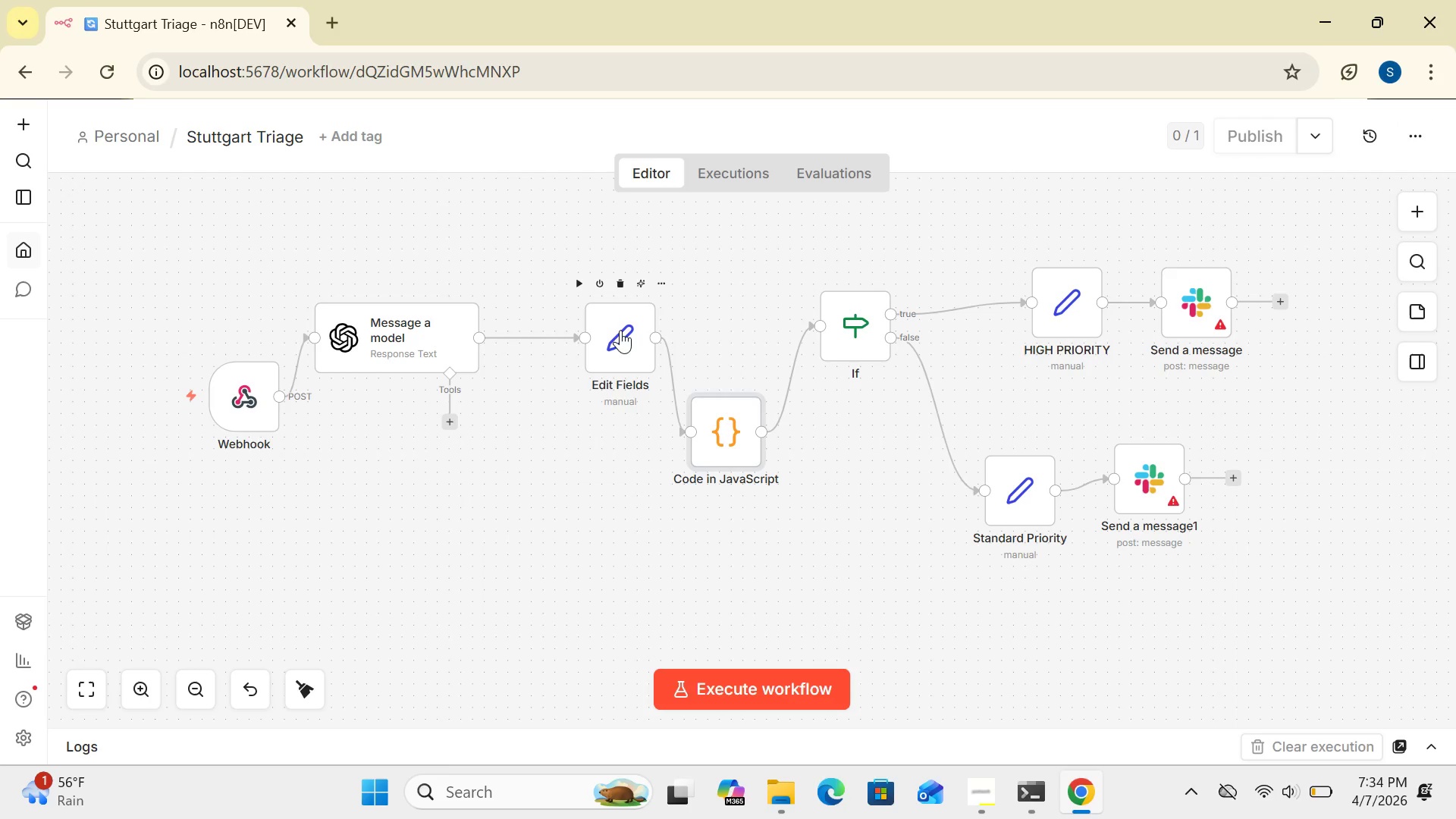 
double_click([620, 330])
 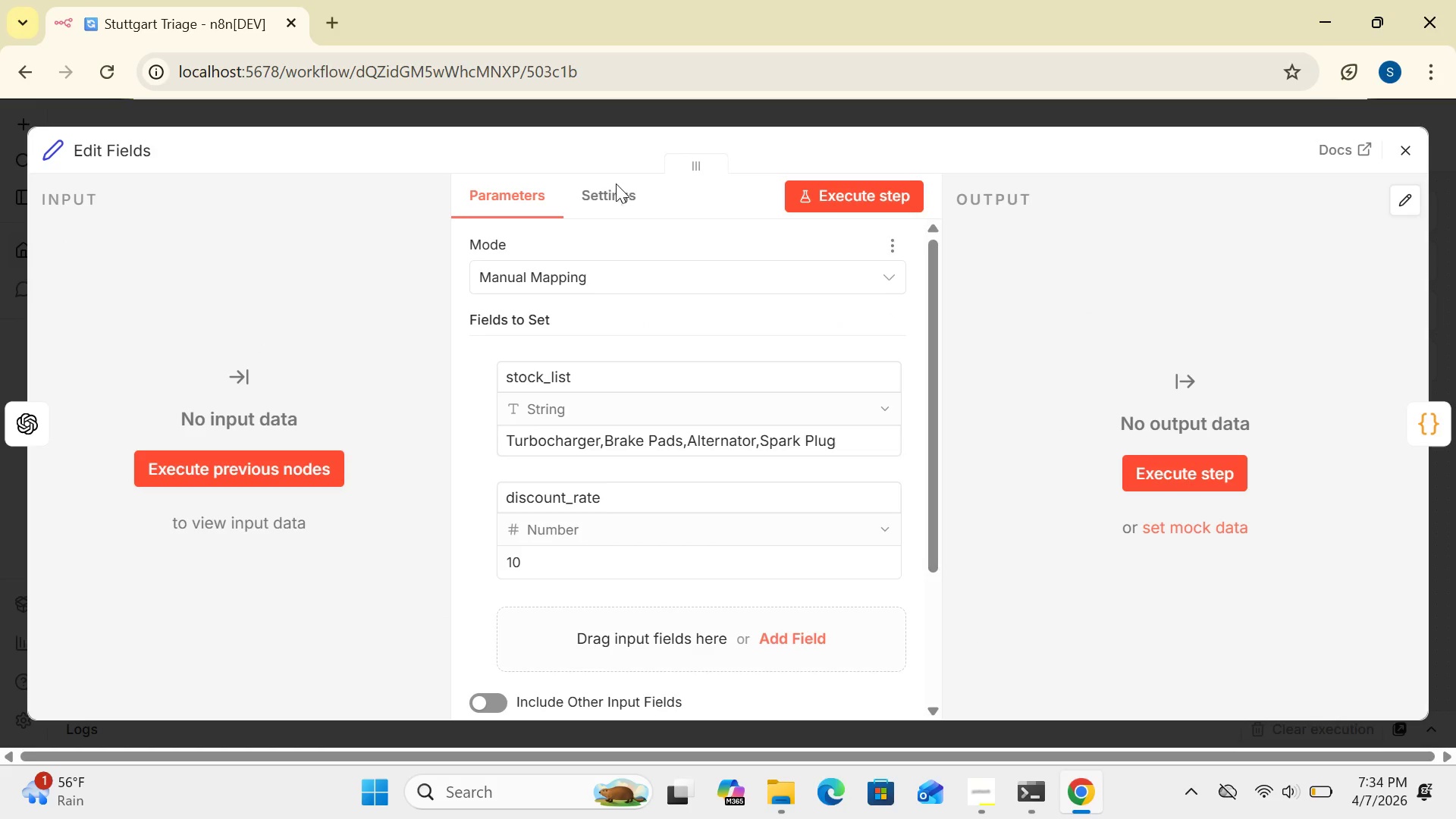 
left_click([617, 191])
 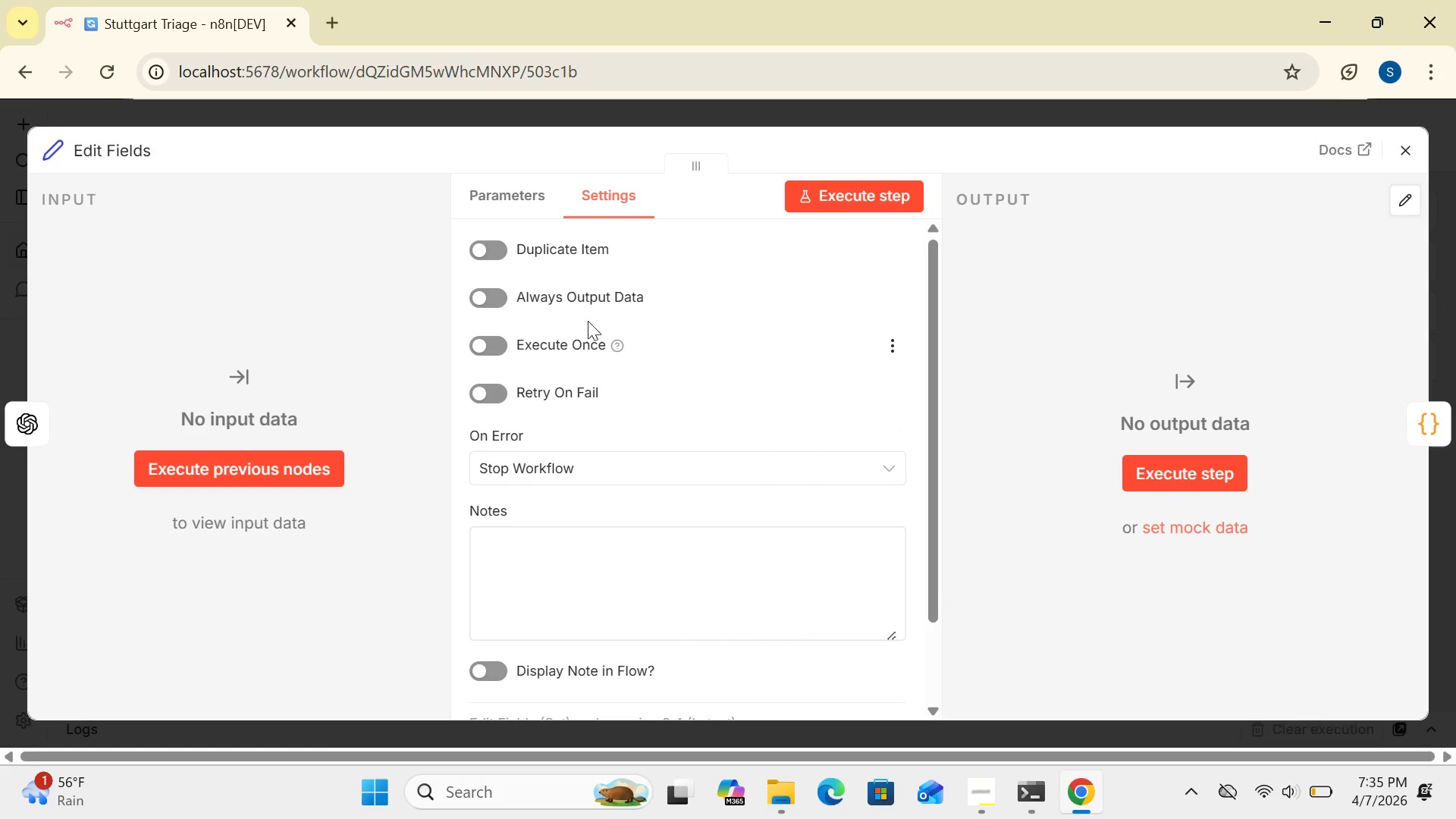 
left_click([508, 194])
 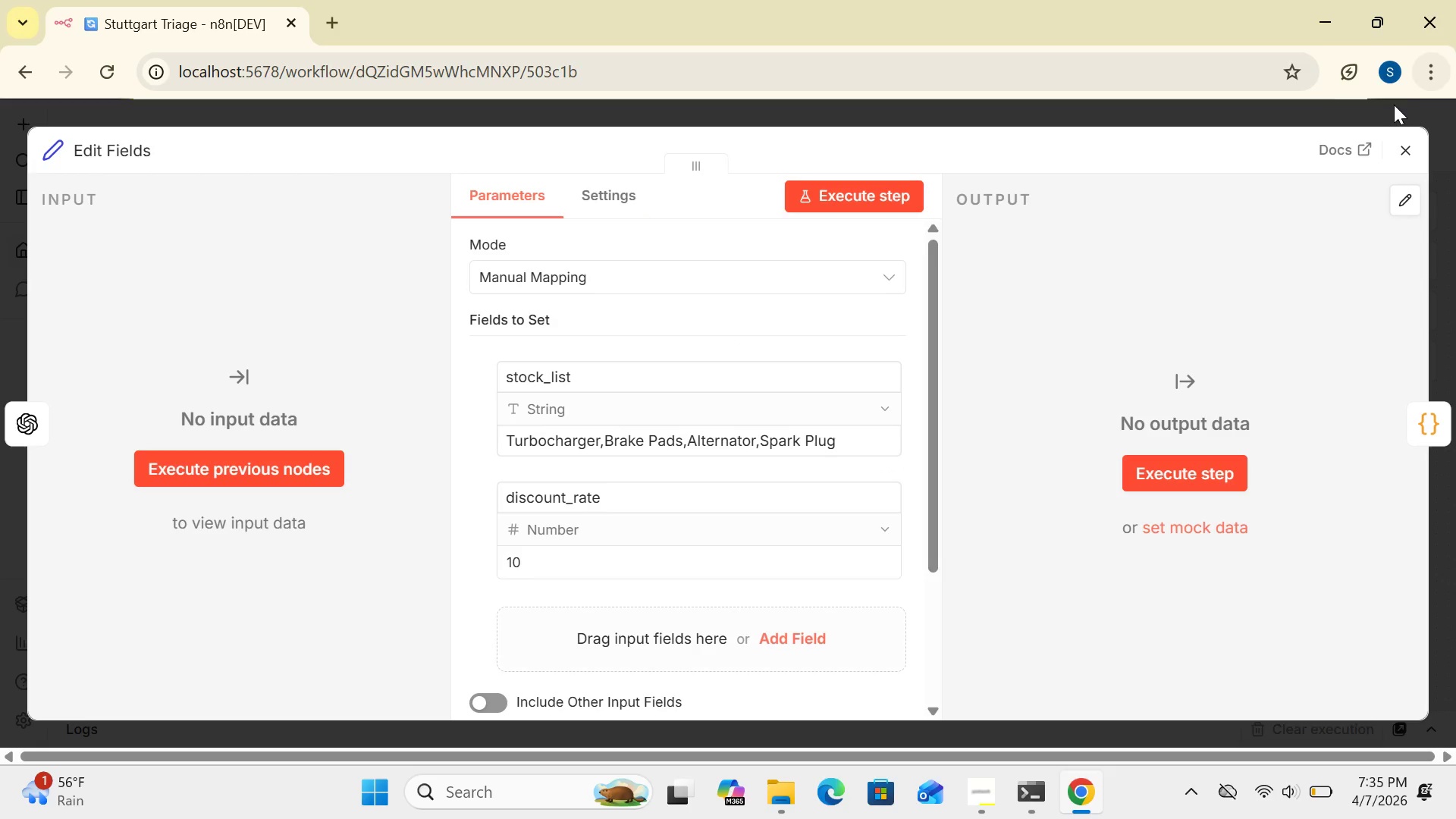 
left_click([1401, 148])
 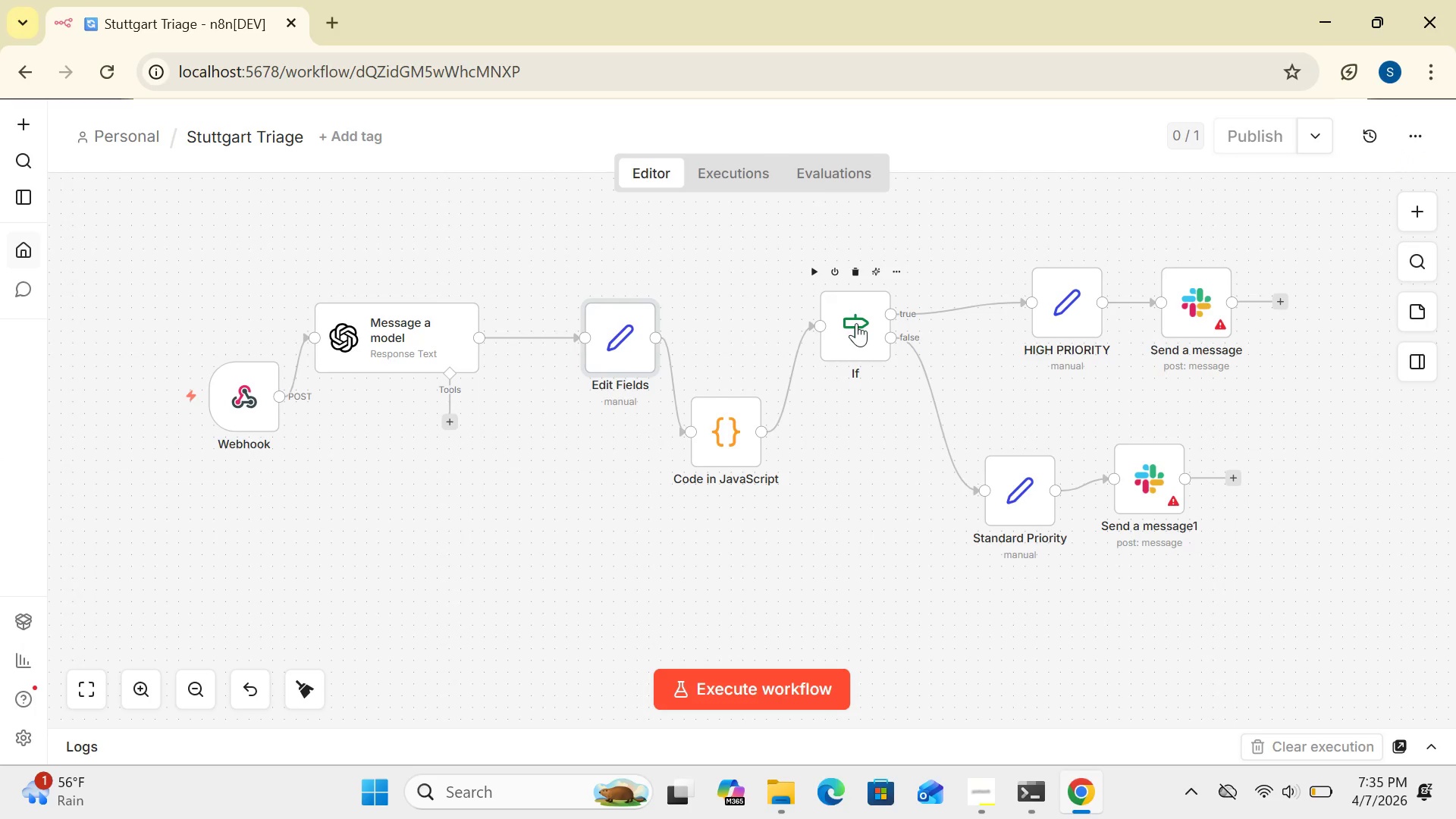 
double_click([856, 323])
 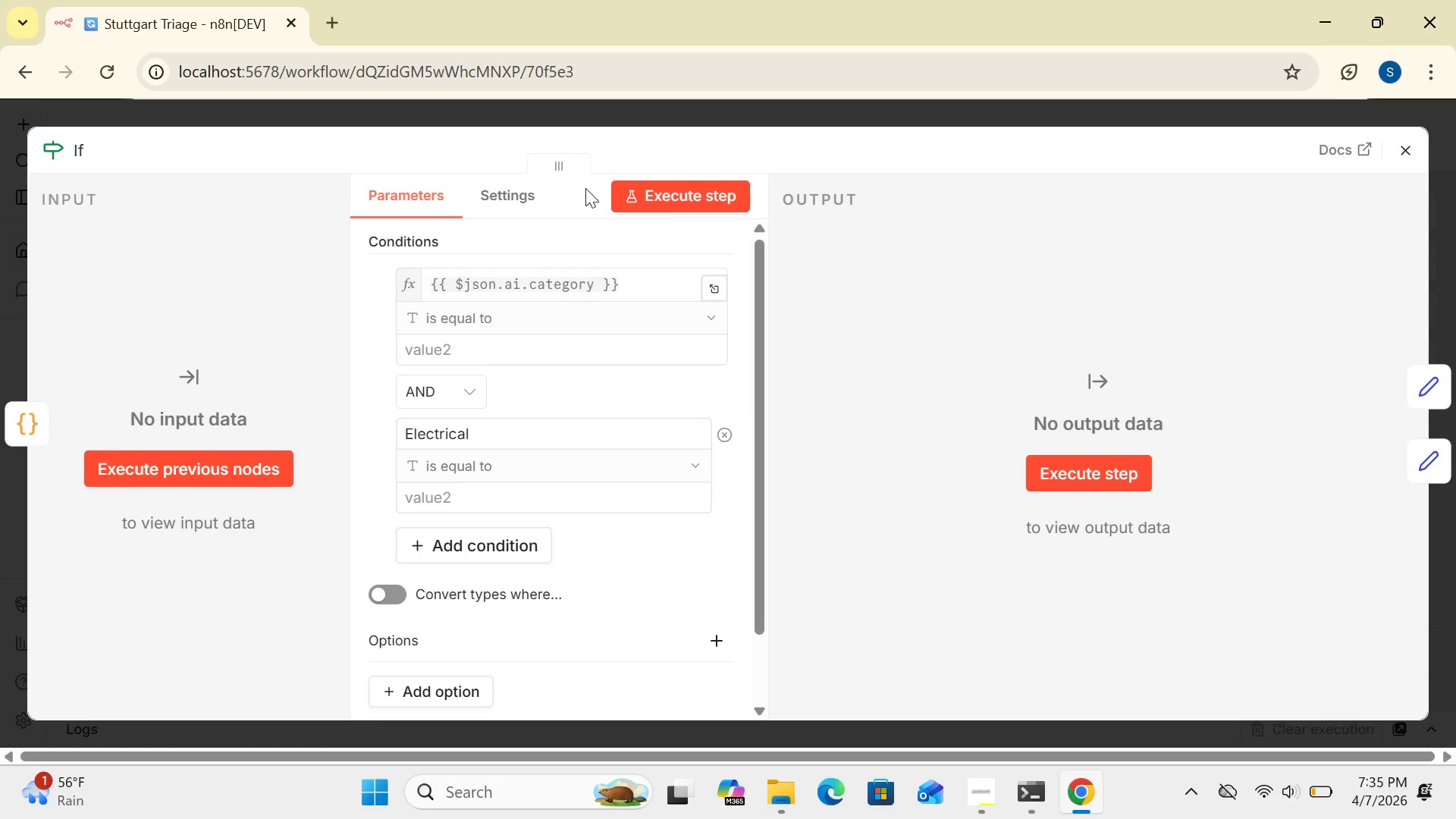 
left_click([526, 196])
 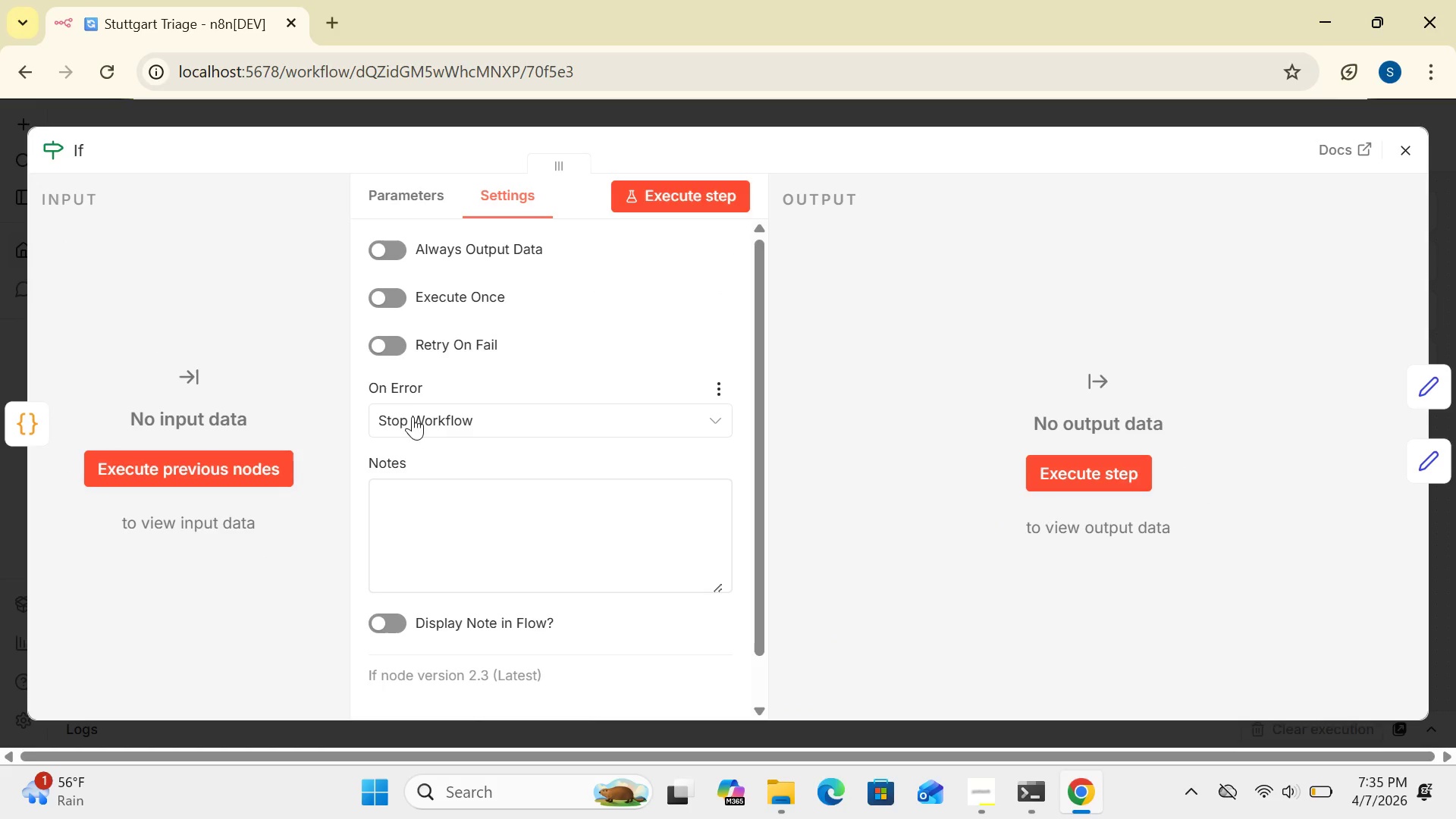 
wait(6.31)
 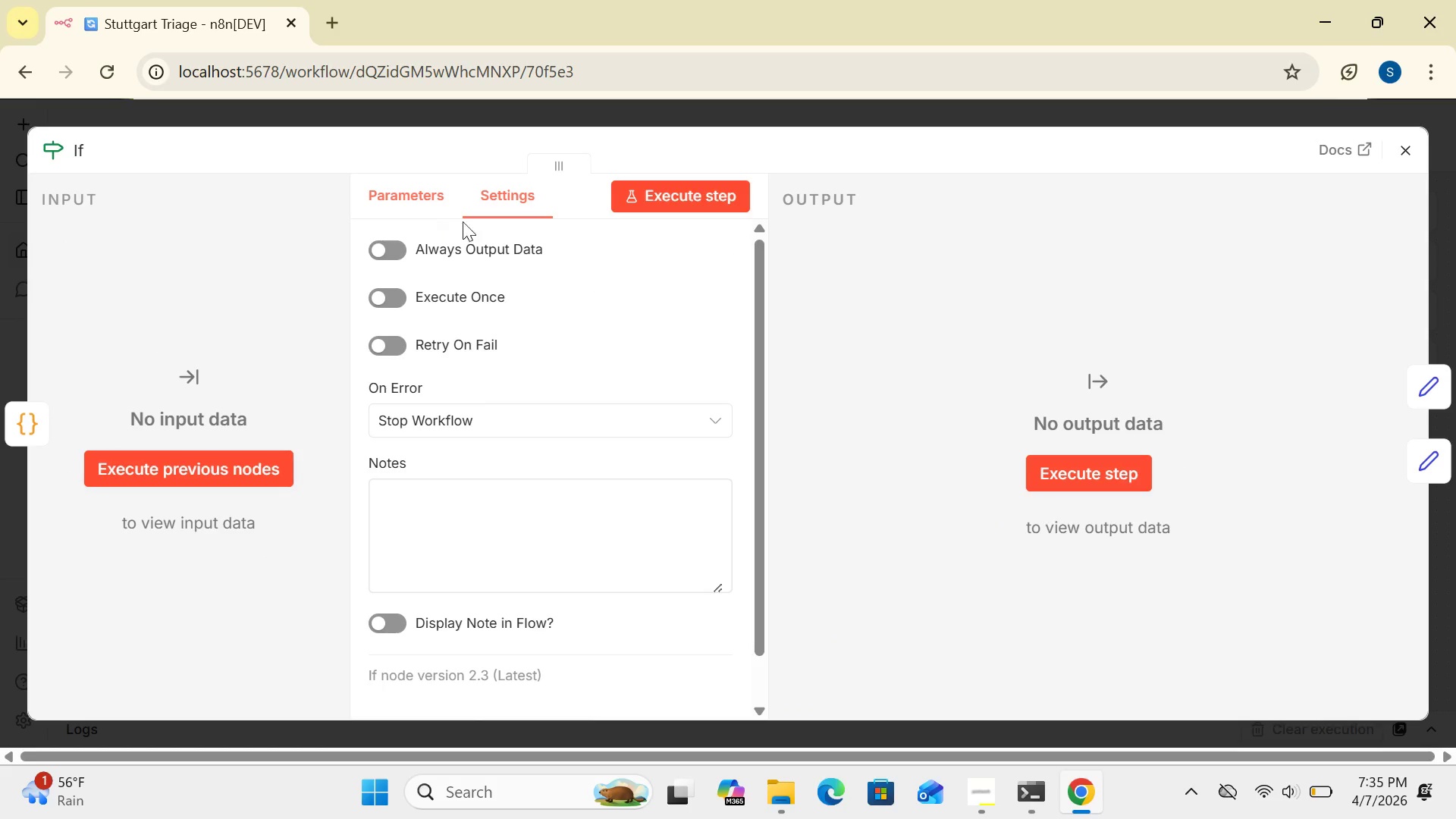 
left_click([399, 202])
 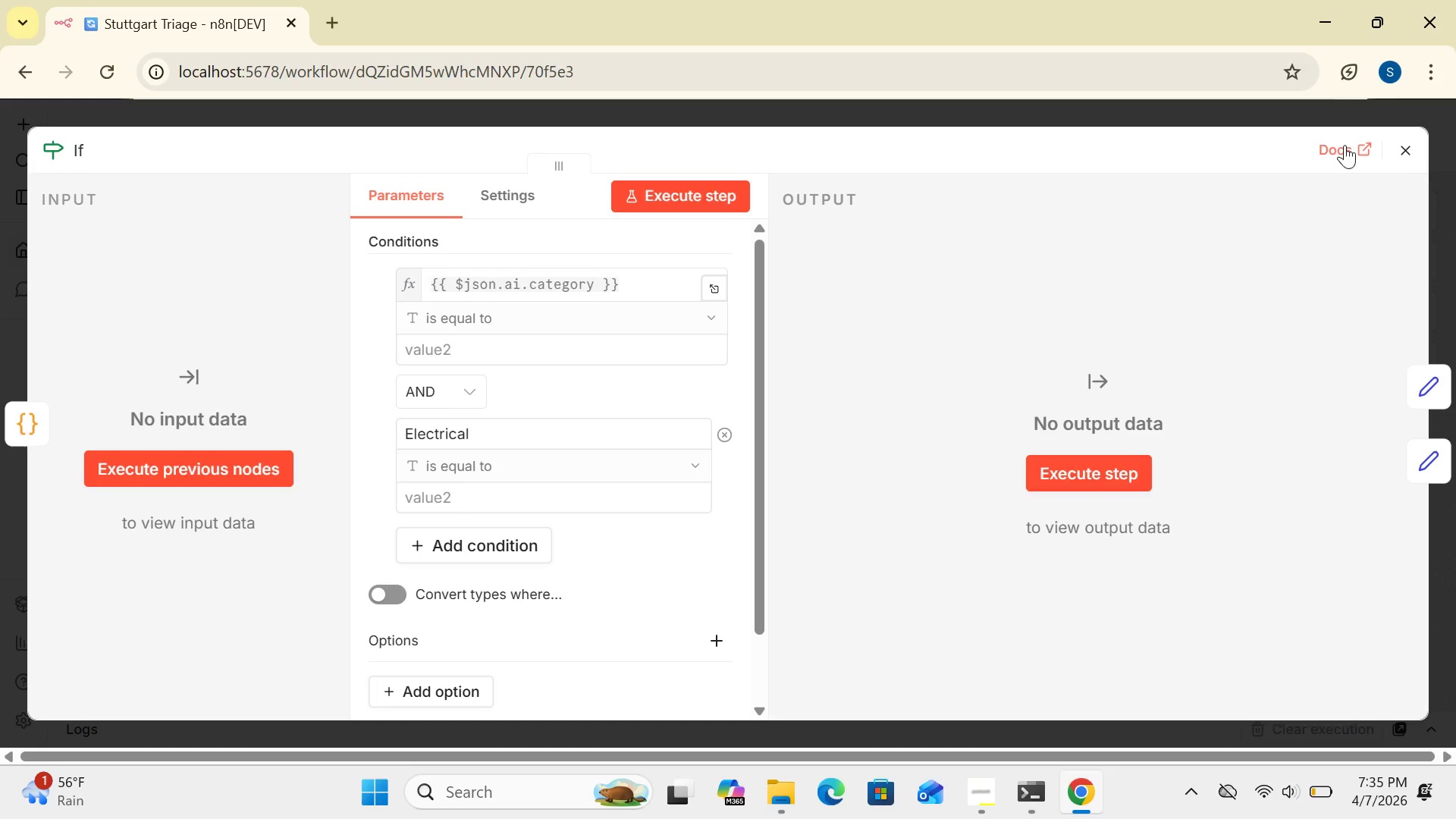 
left_click([1416, 146])
 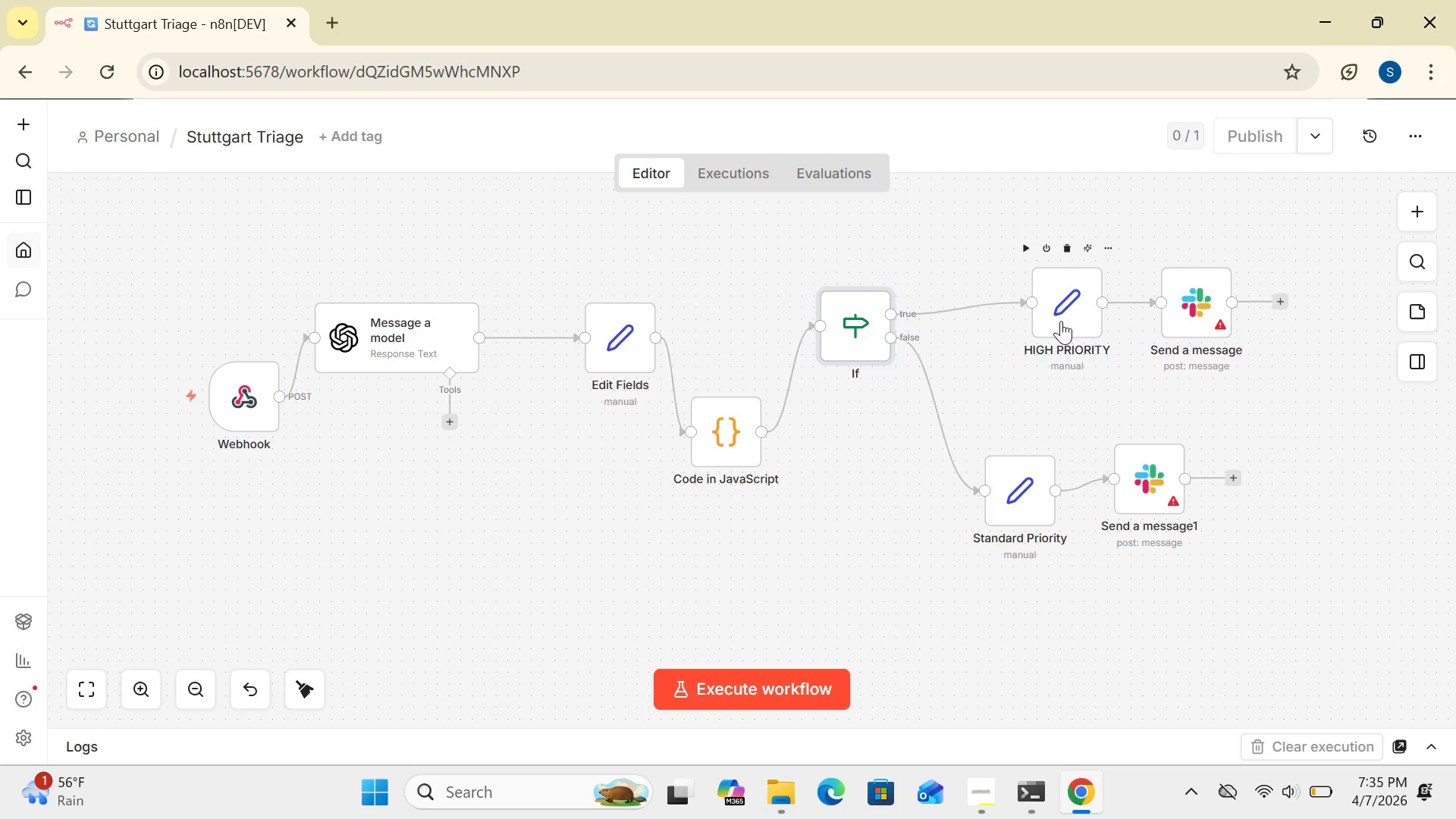 
wait(7.61)
 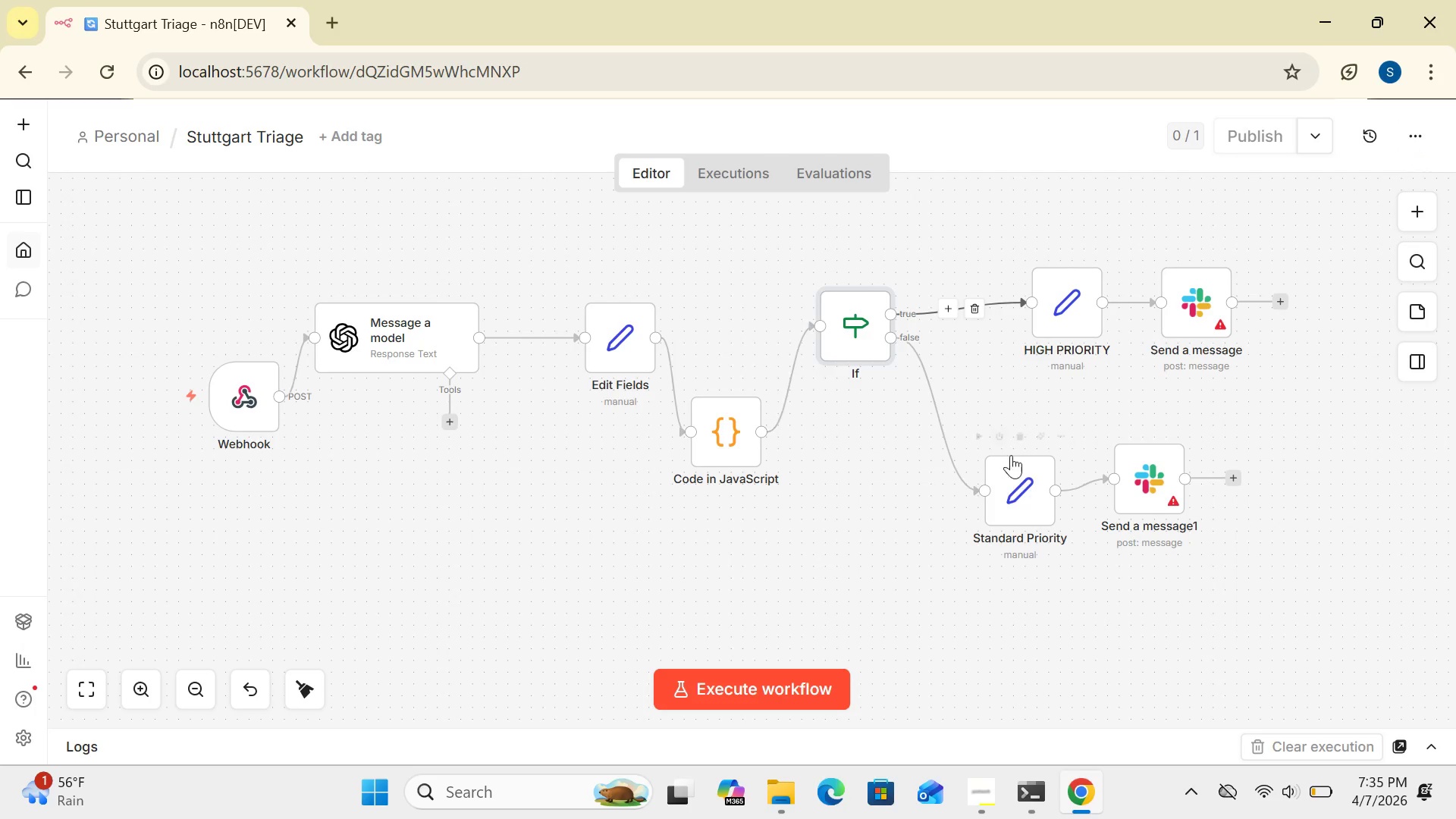 
double_click([1066, 301])
 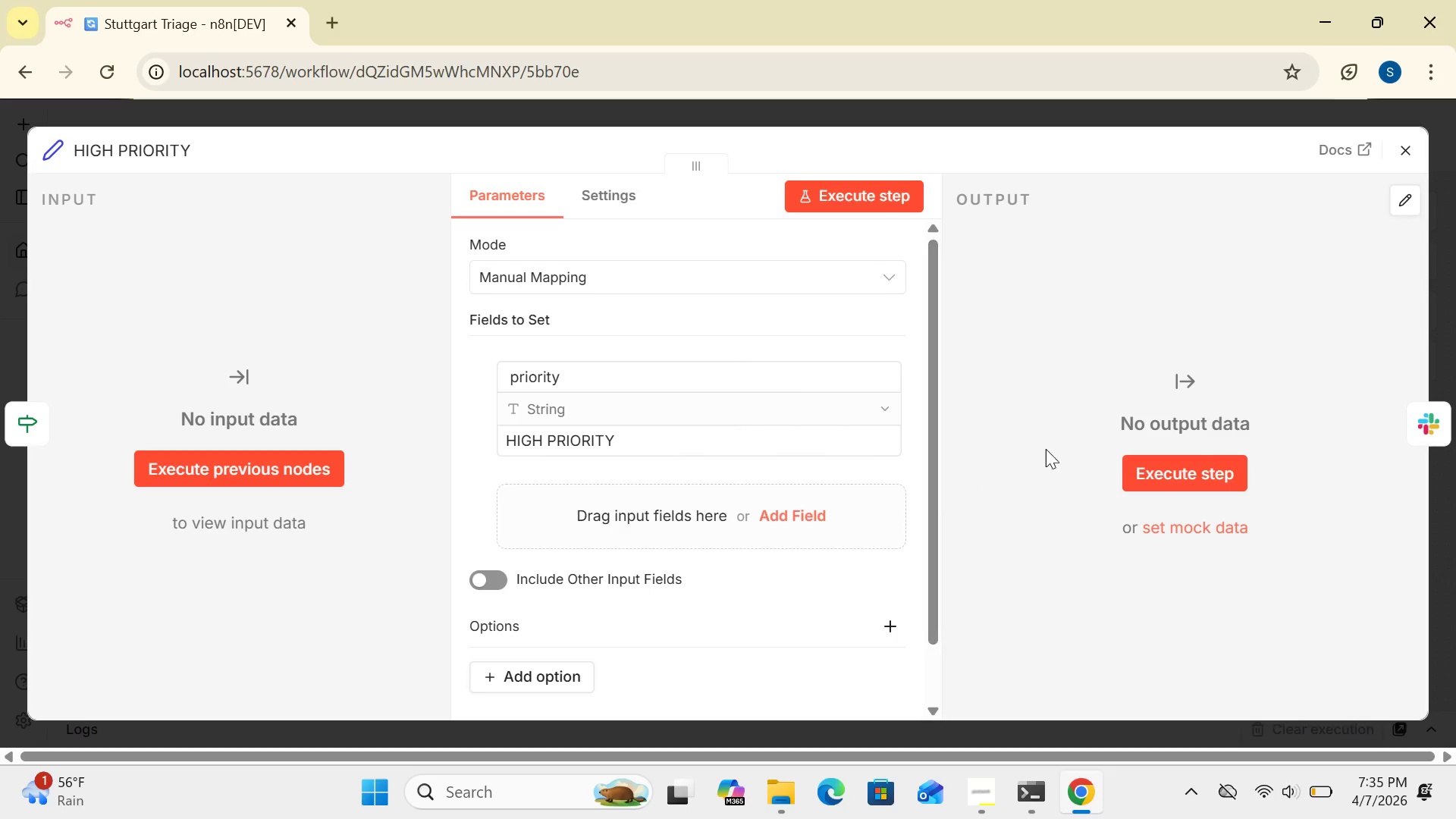 
wait(6.76)
 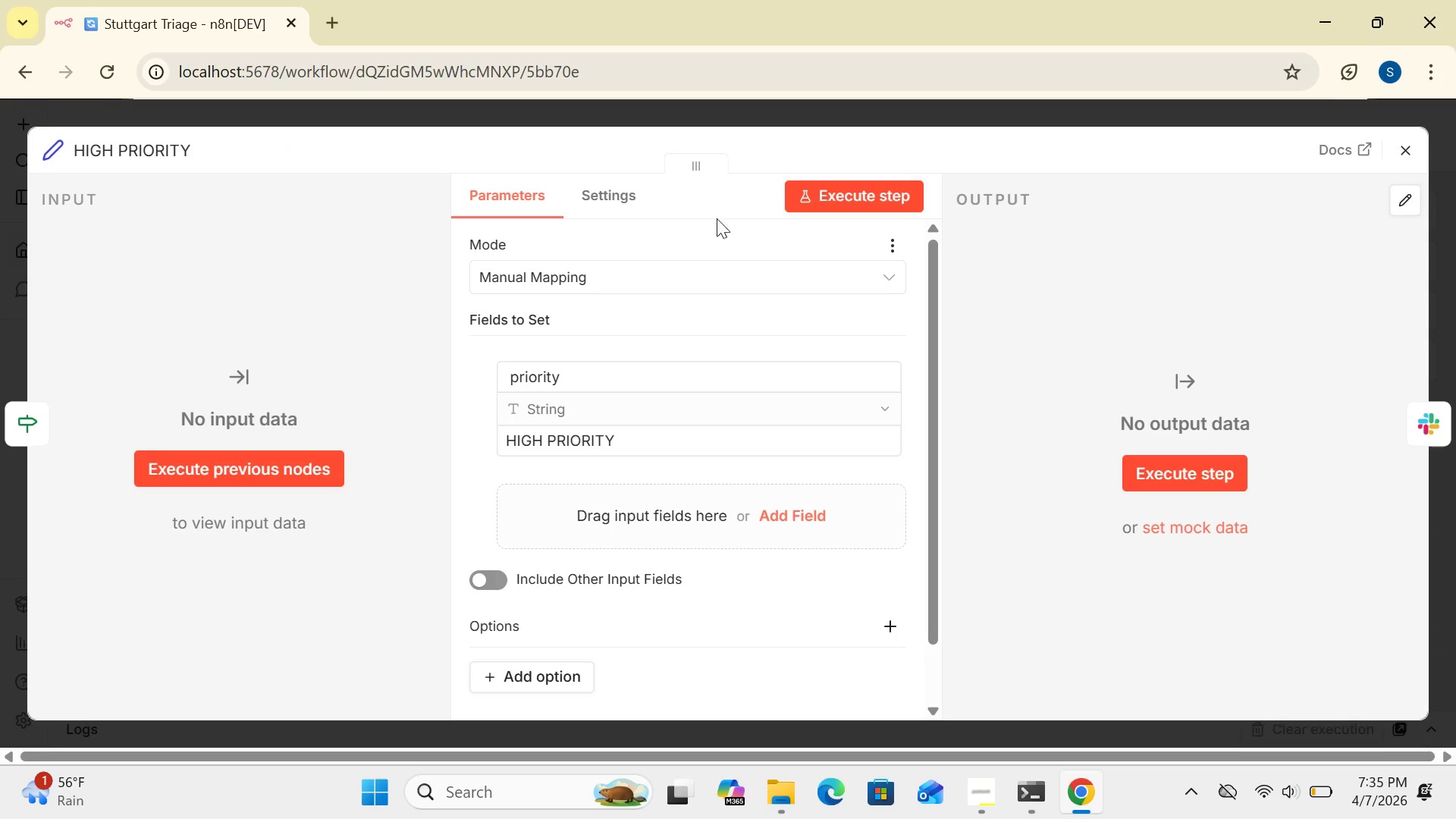 
left_click([607, 202])
 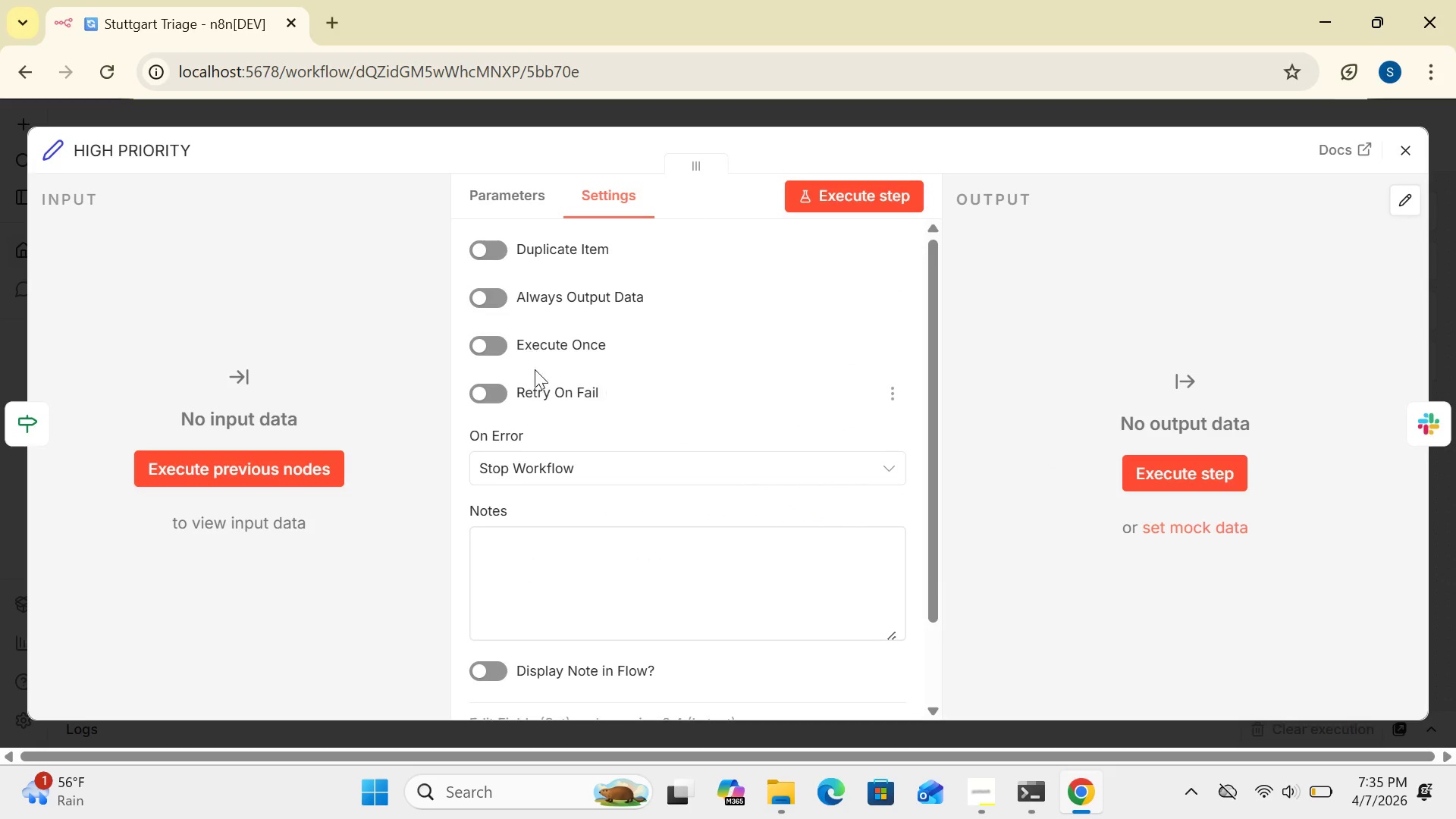 
wait(5.06)
 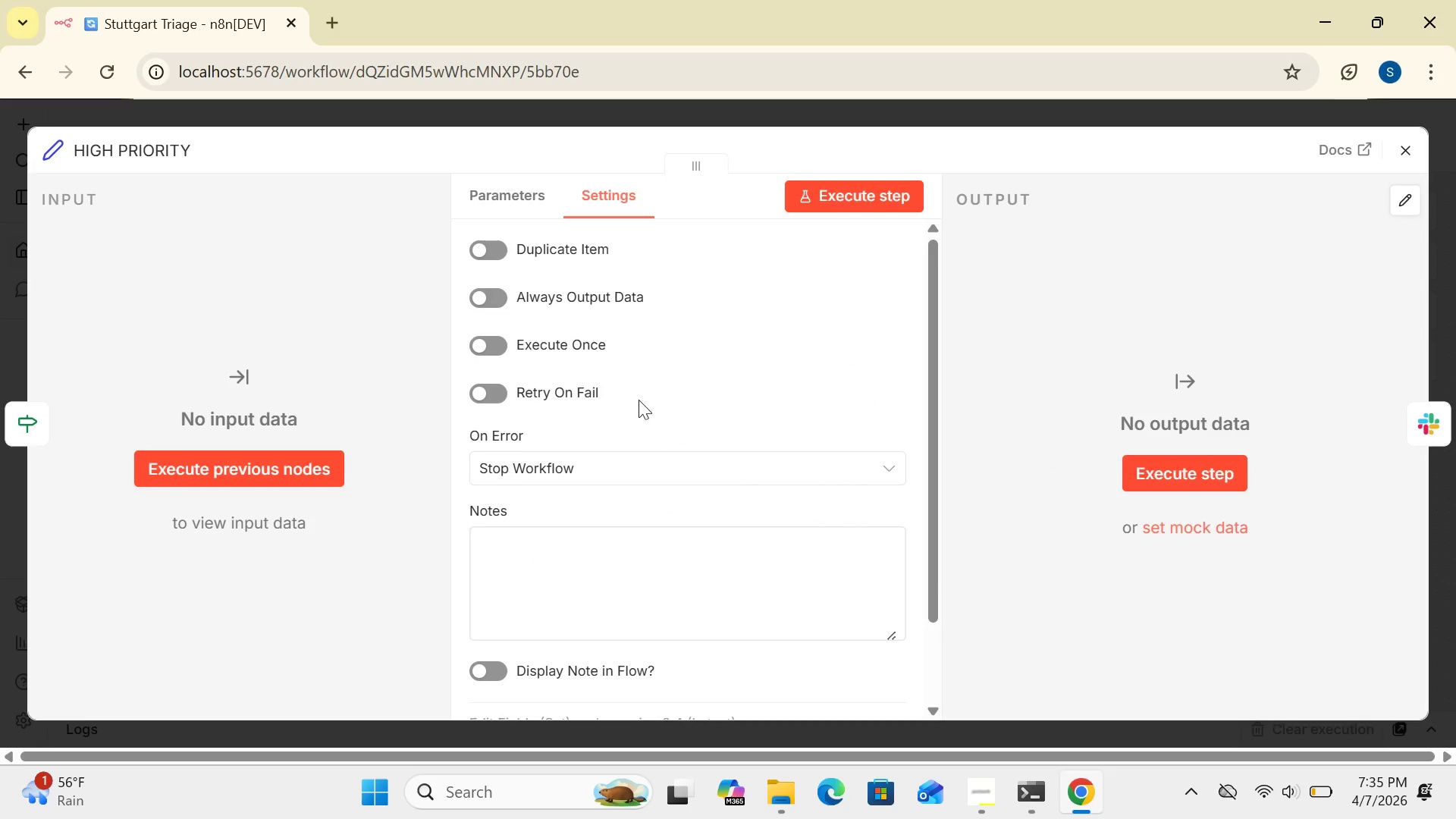 
left_click([498, 193])
 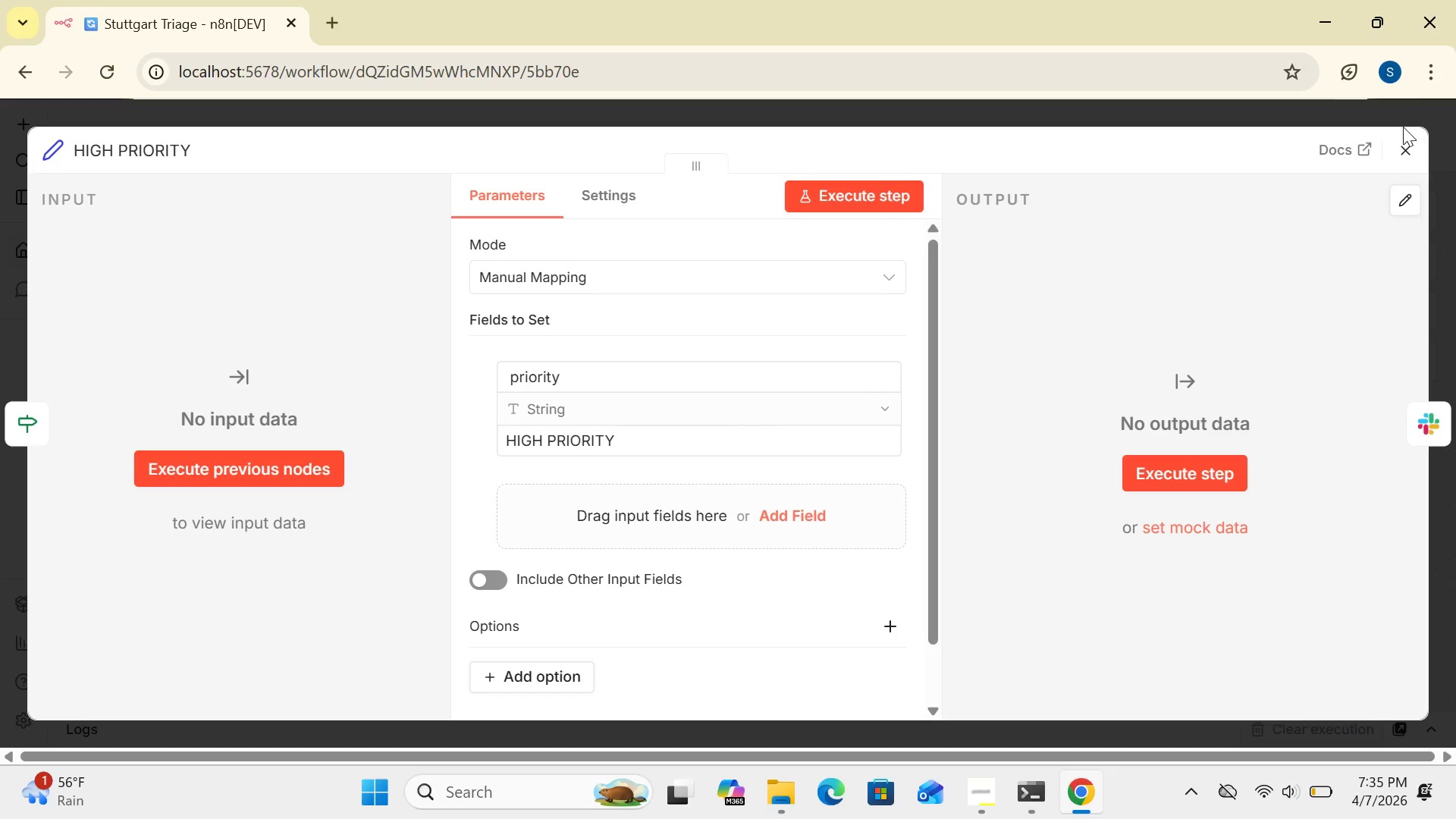 
left_click([1400, 141])
 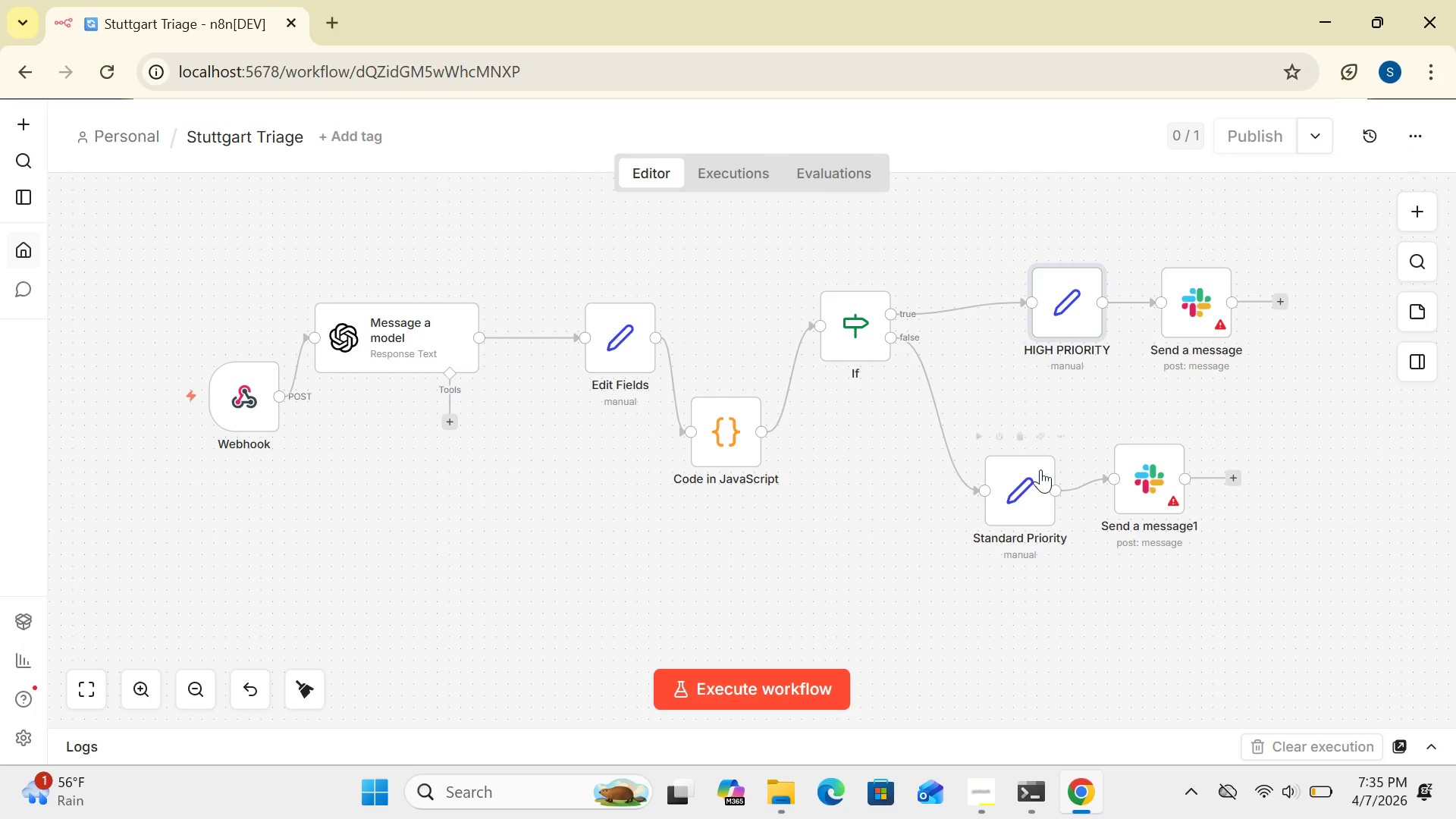 
left_click([1018, 500])
 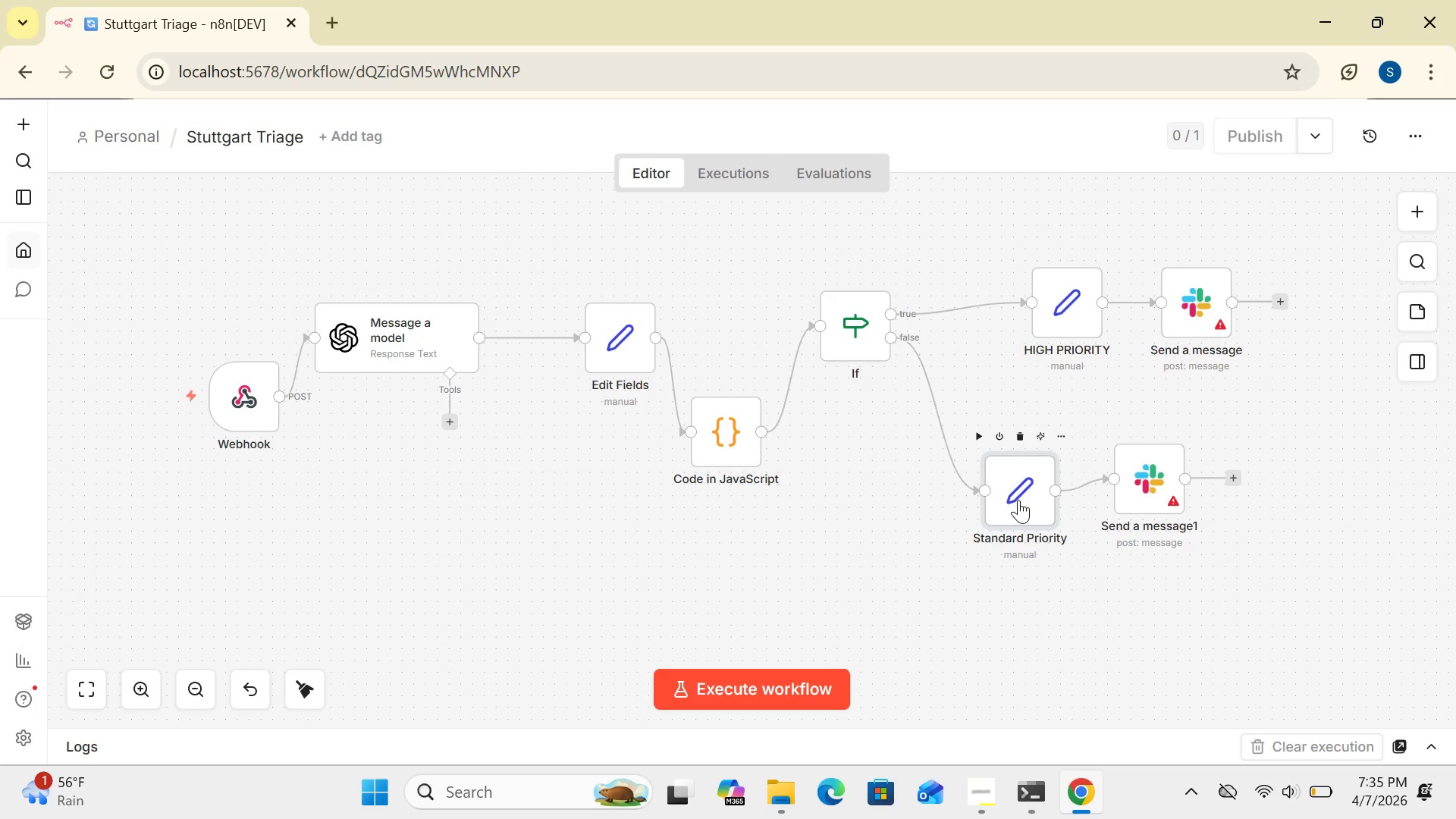 
double_click([1018, 500])
 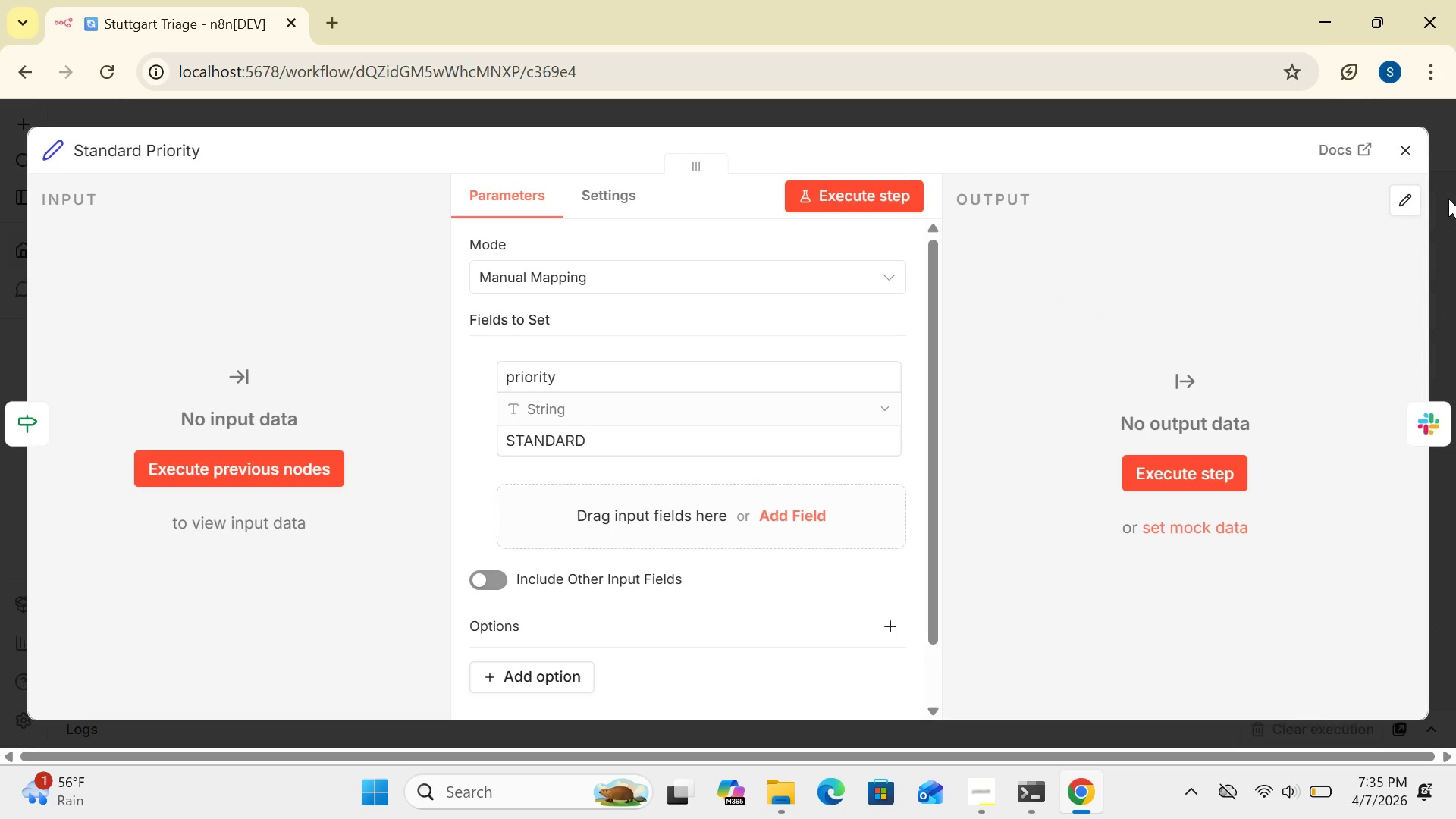 
left_click([1411, 155])
 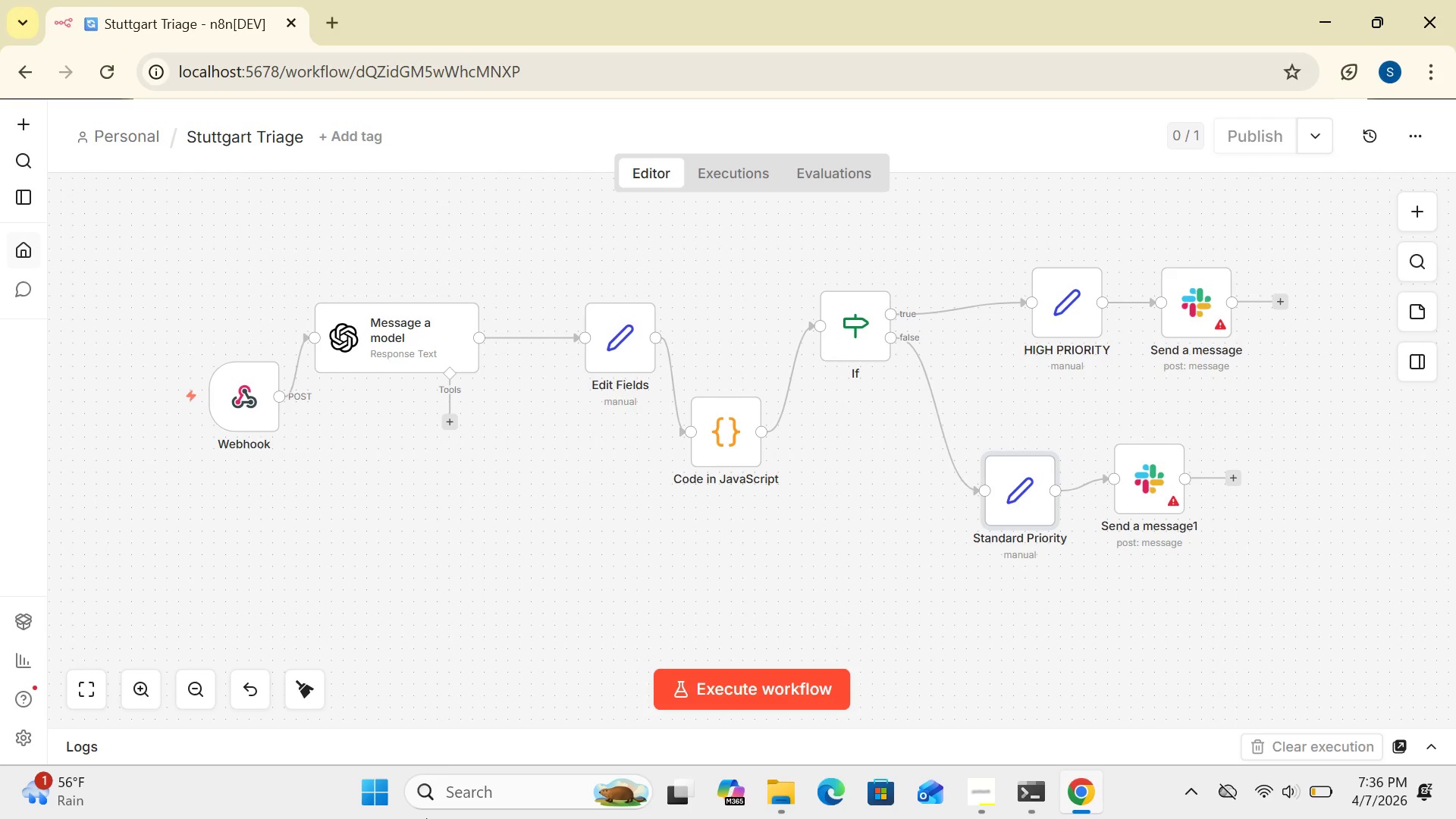 
wait(18.14)
 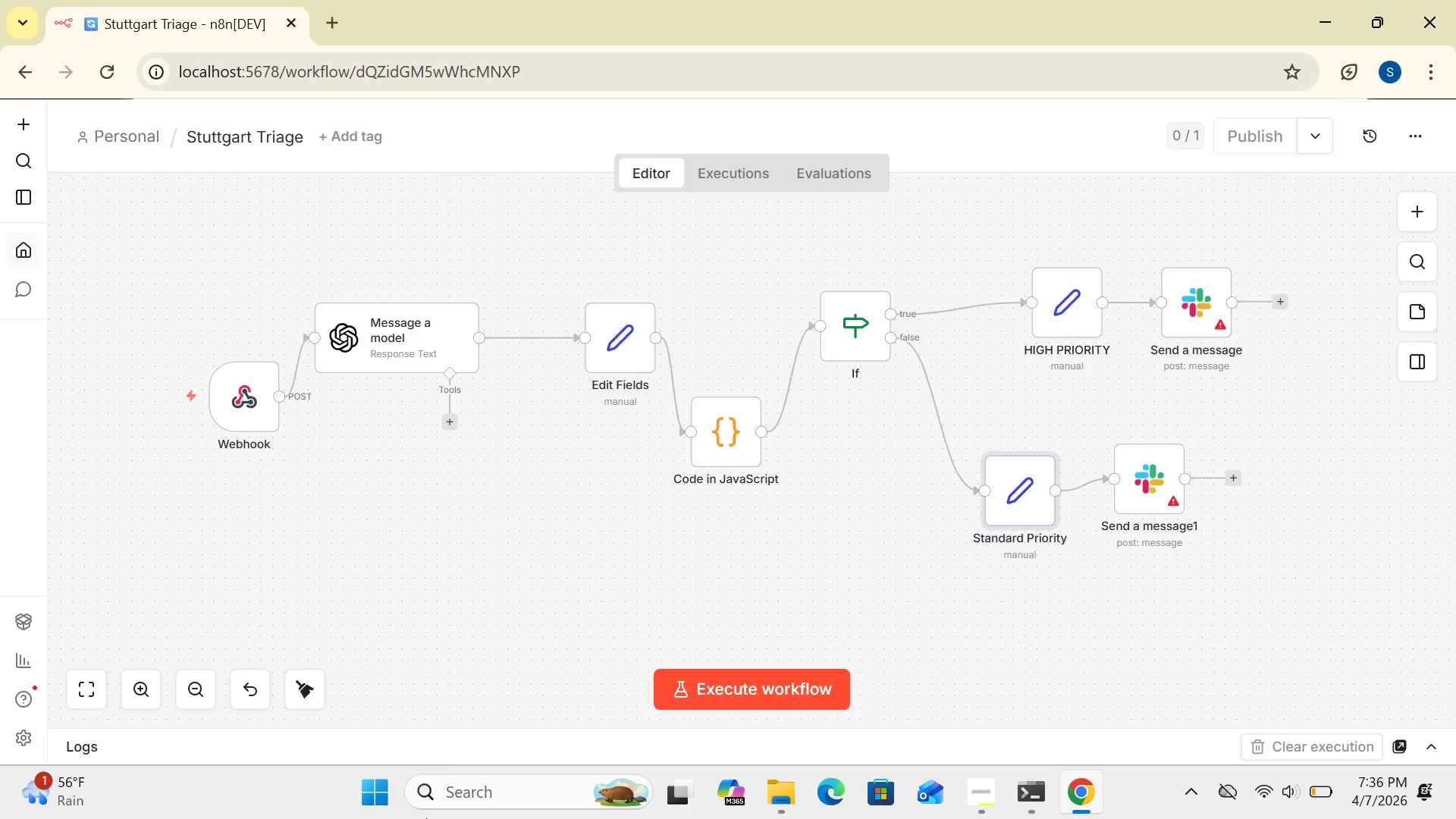 
double_click([720, 460])
 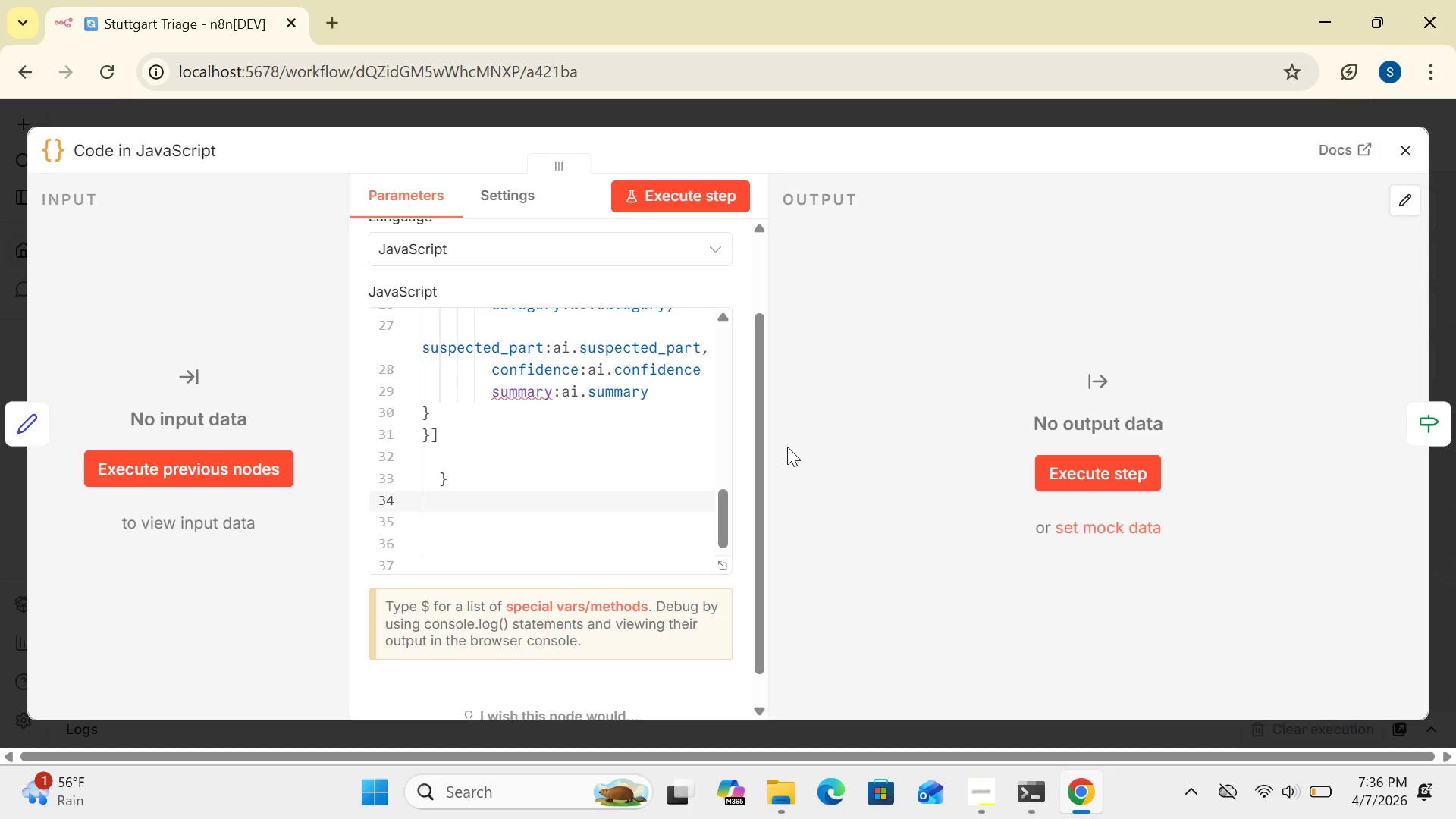 
wait(24.91)
 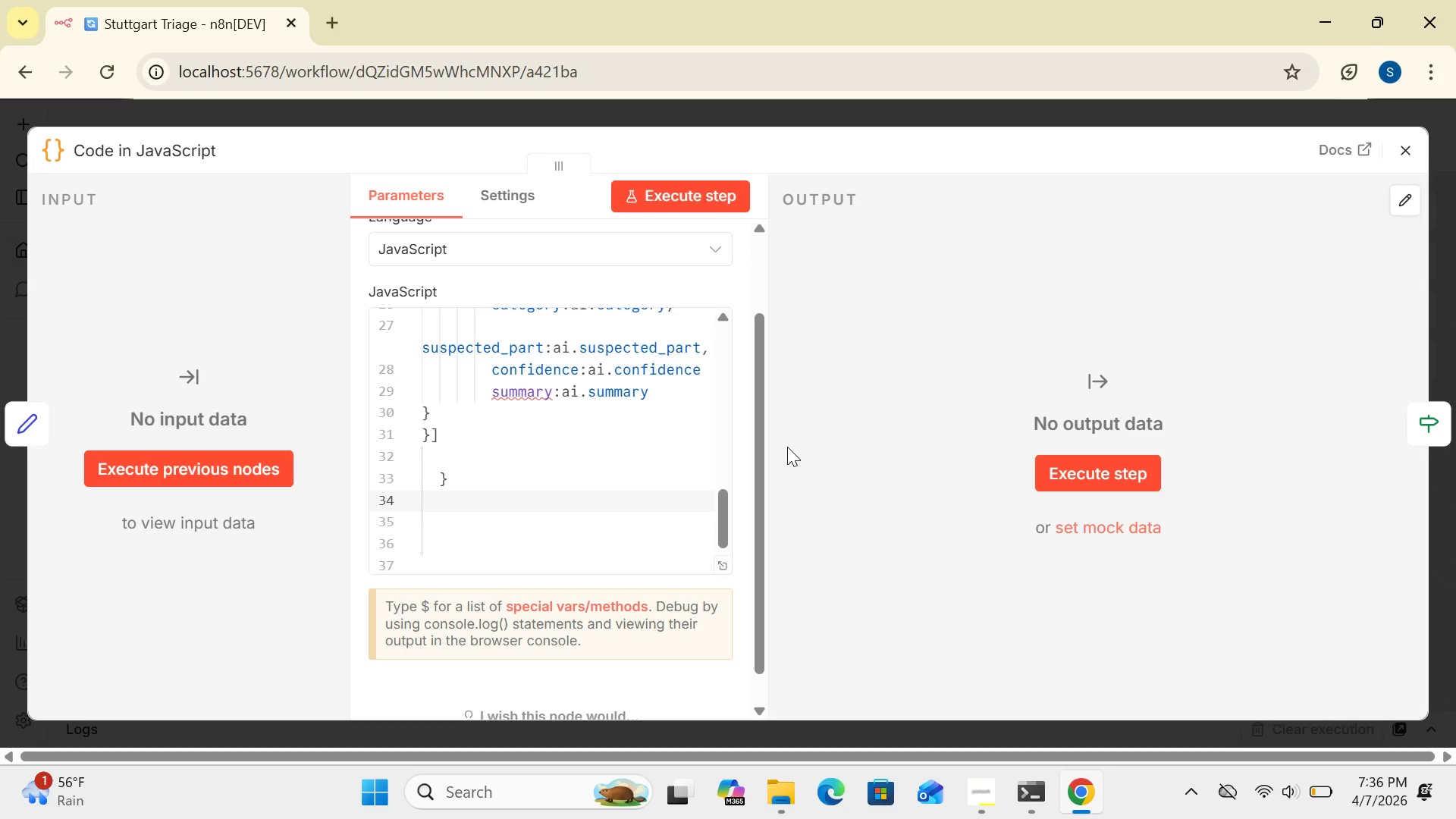 
left_click([724, 564])
 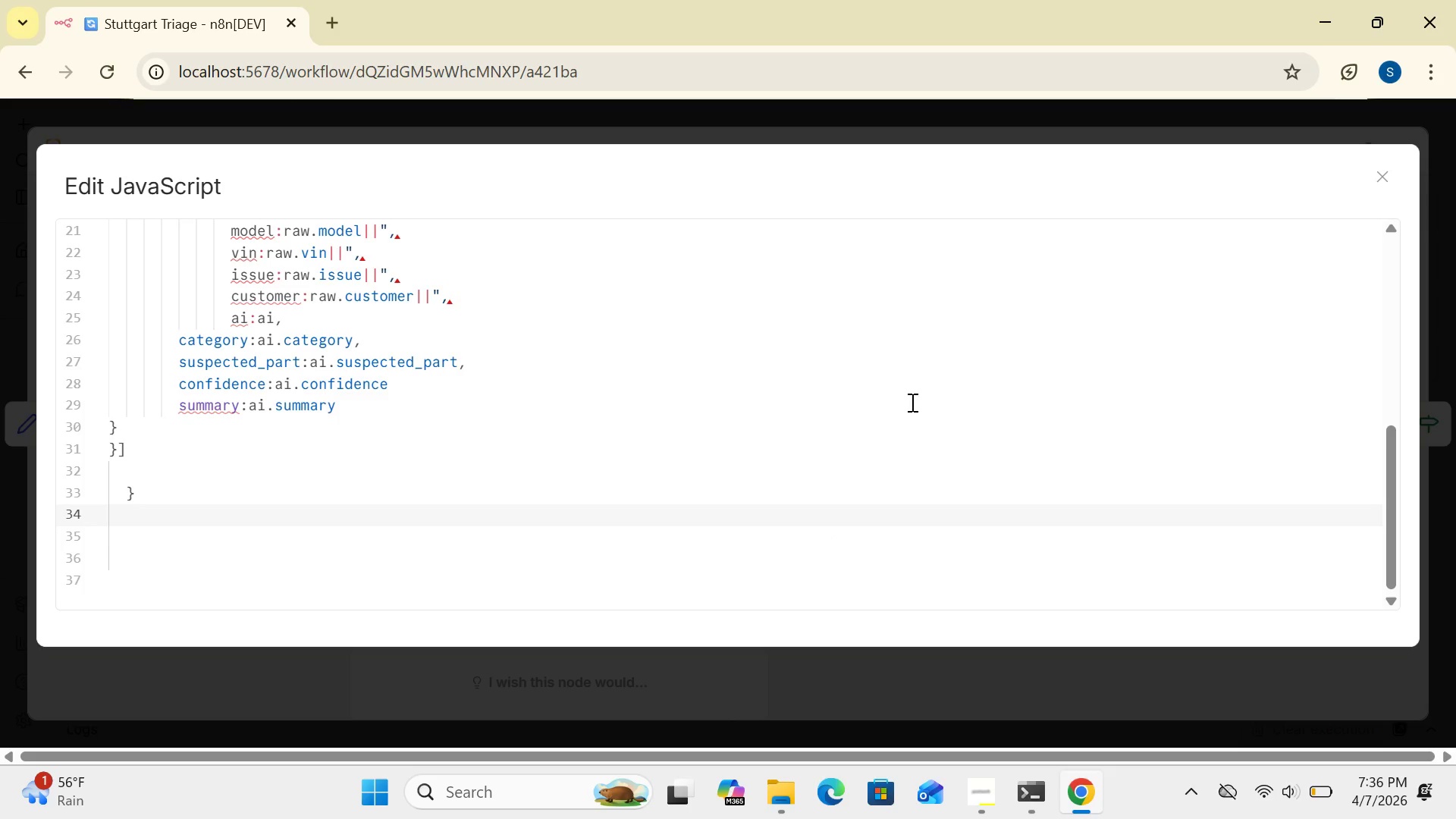 
wait(14.55)
 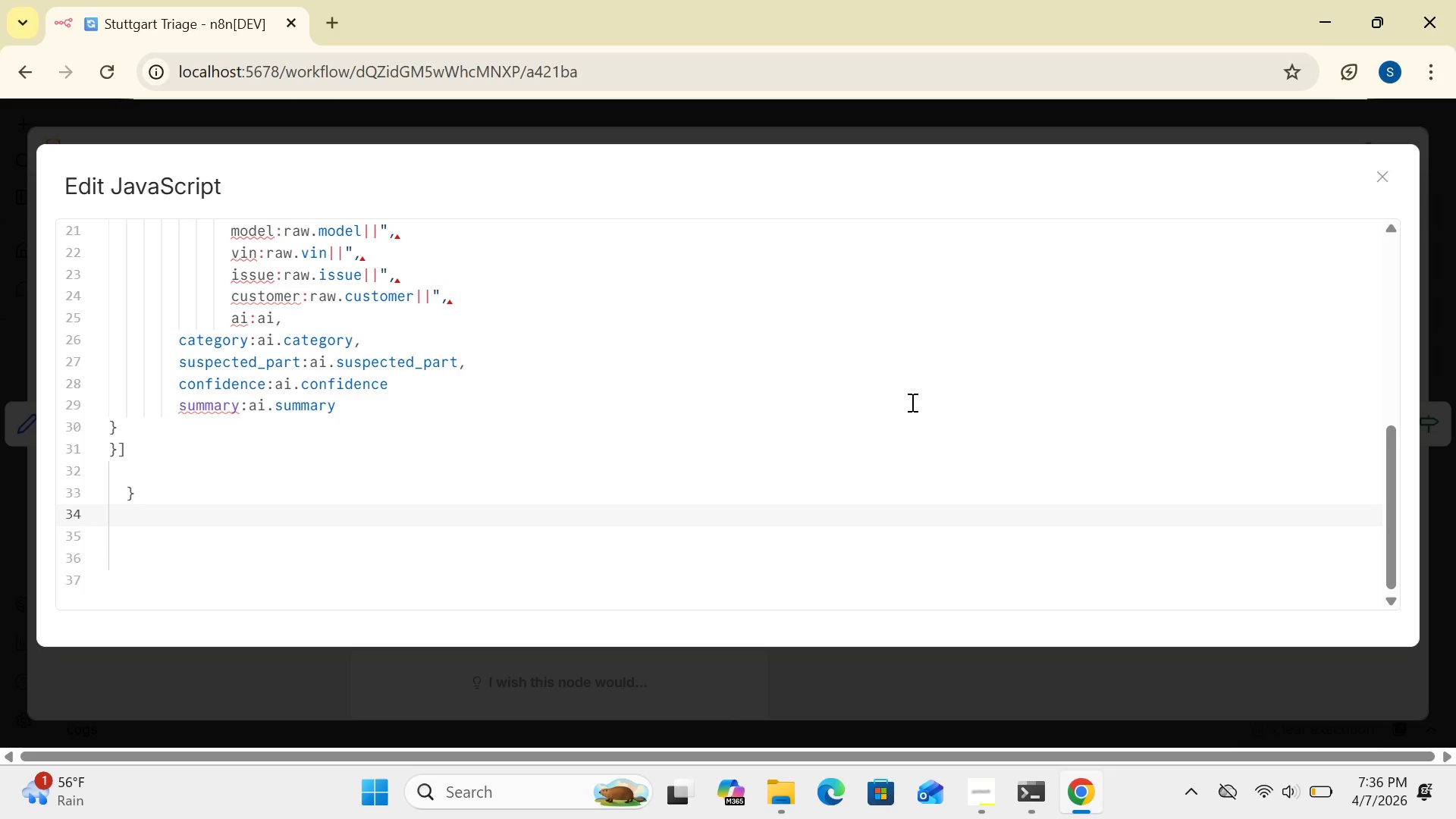 
left_click_drag(start_coordinate=[1393, 488], to_coordinate=[1378, 409])
 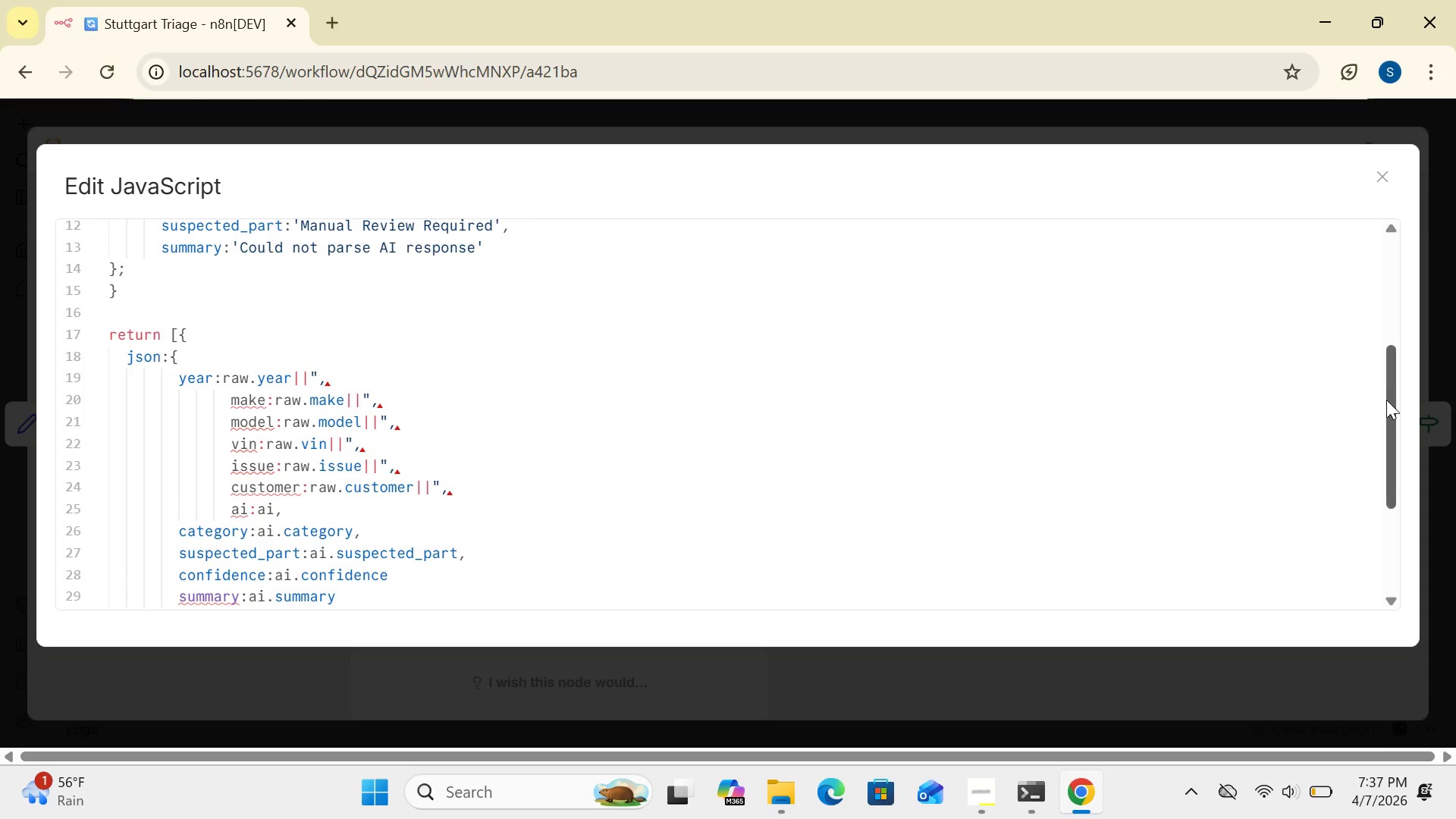 
left_click_drag(start_coordinate=[1387, 400], to_coordinate=[1376, 278])
 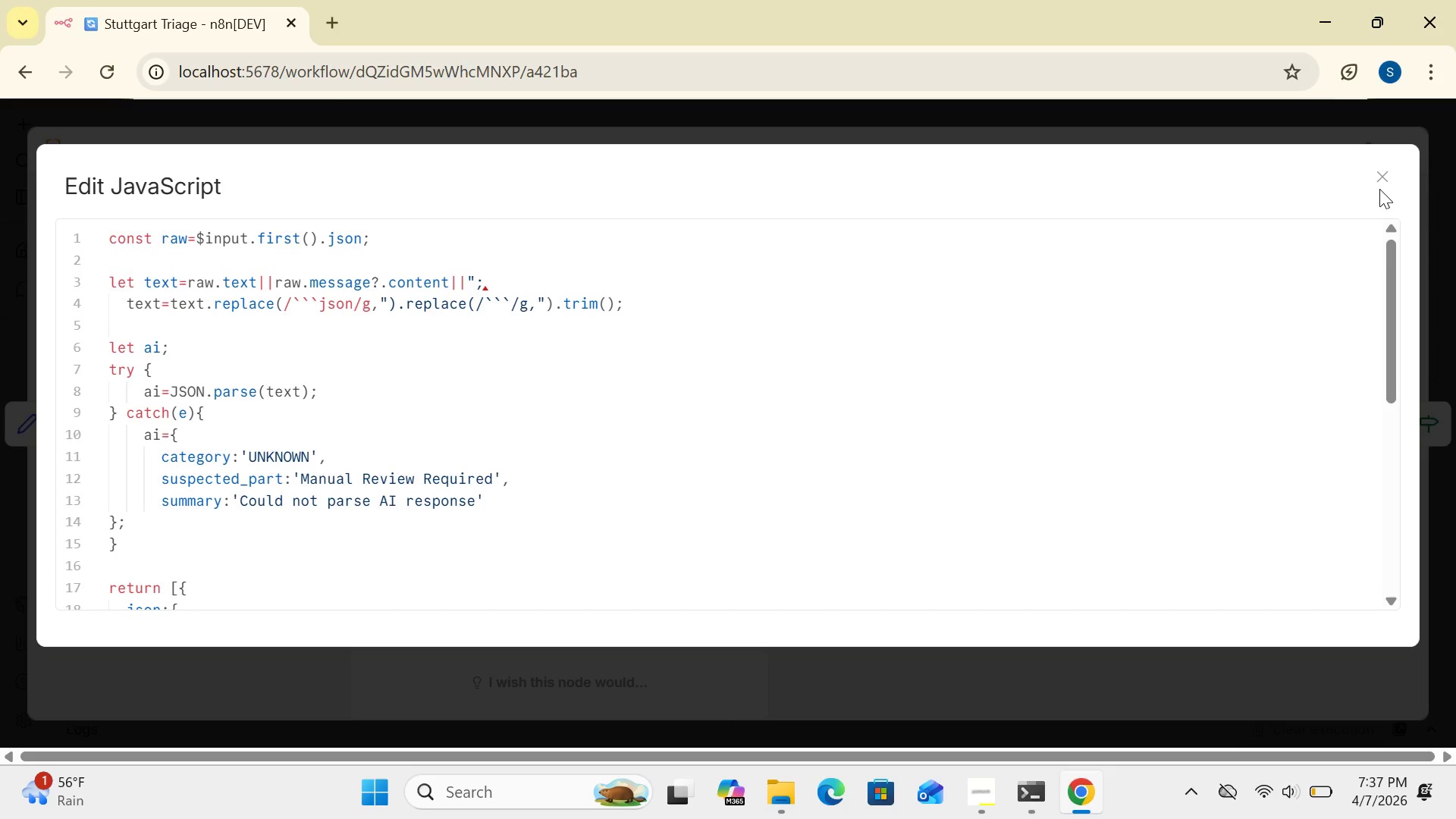 
left_click([1379, 189])
 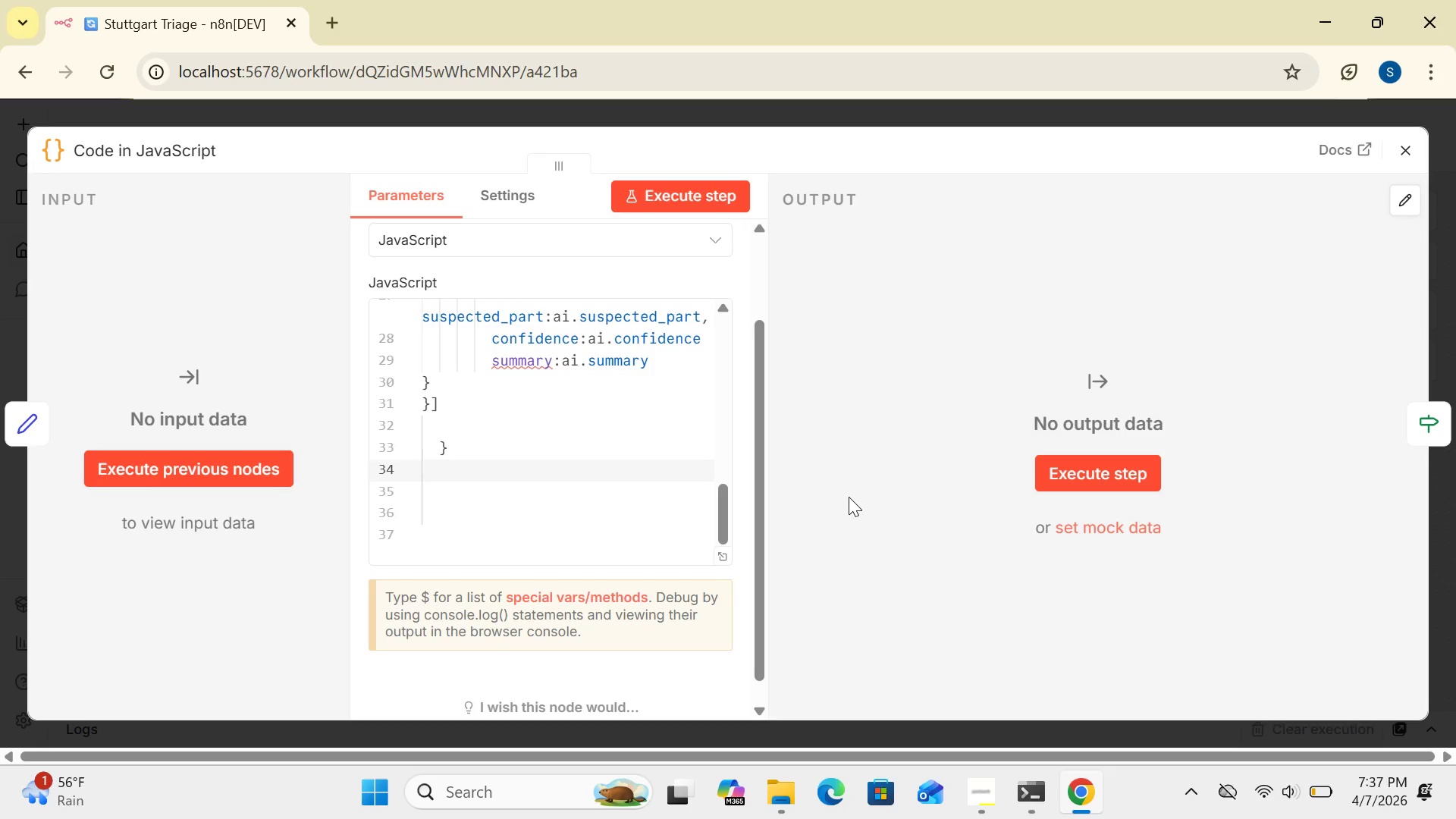 
wait(5.69)
 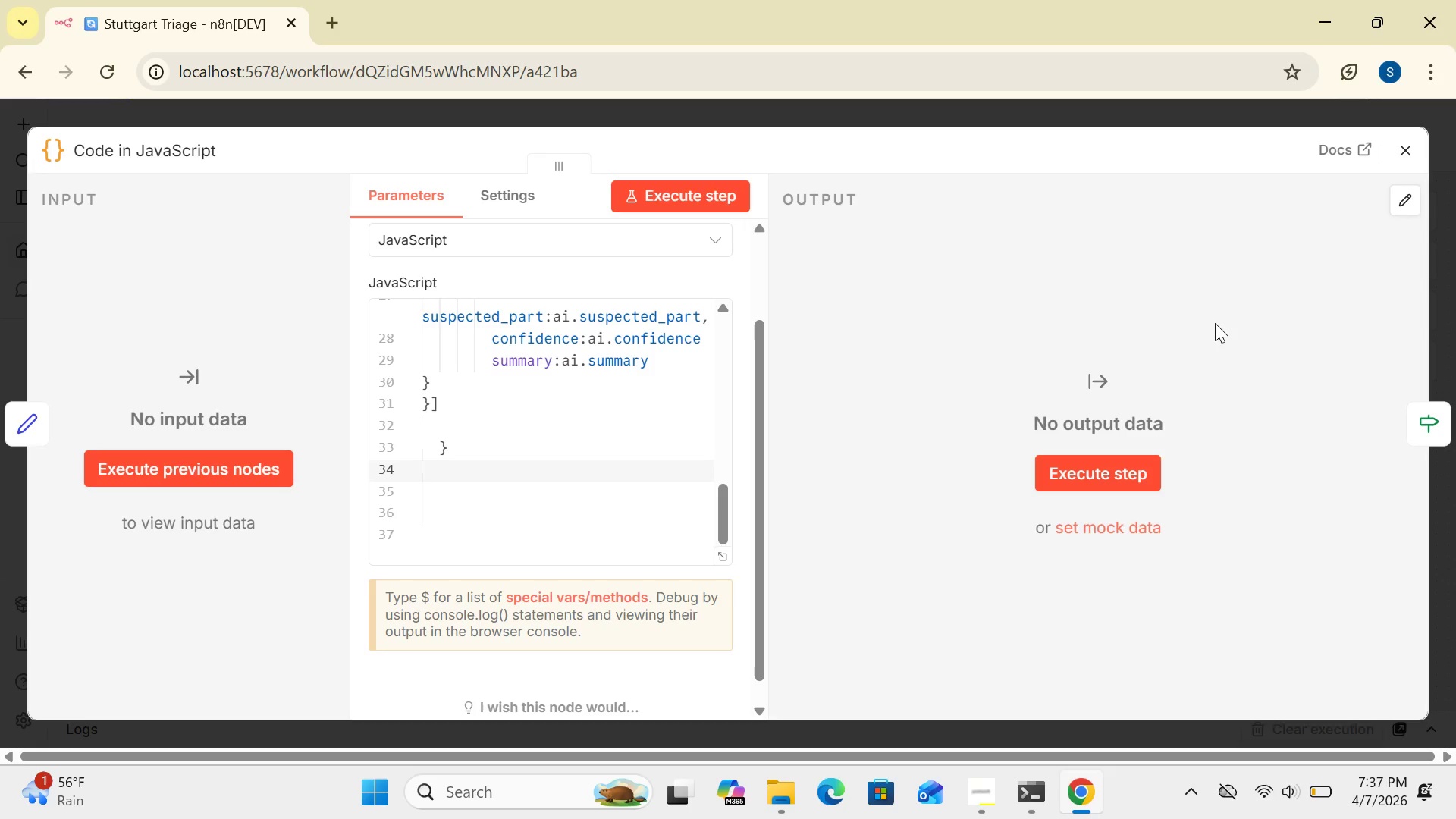 
left_click_drag(start_coordinate=[720, 528], to_coordinate=[715, 434])
 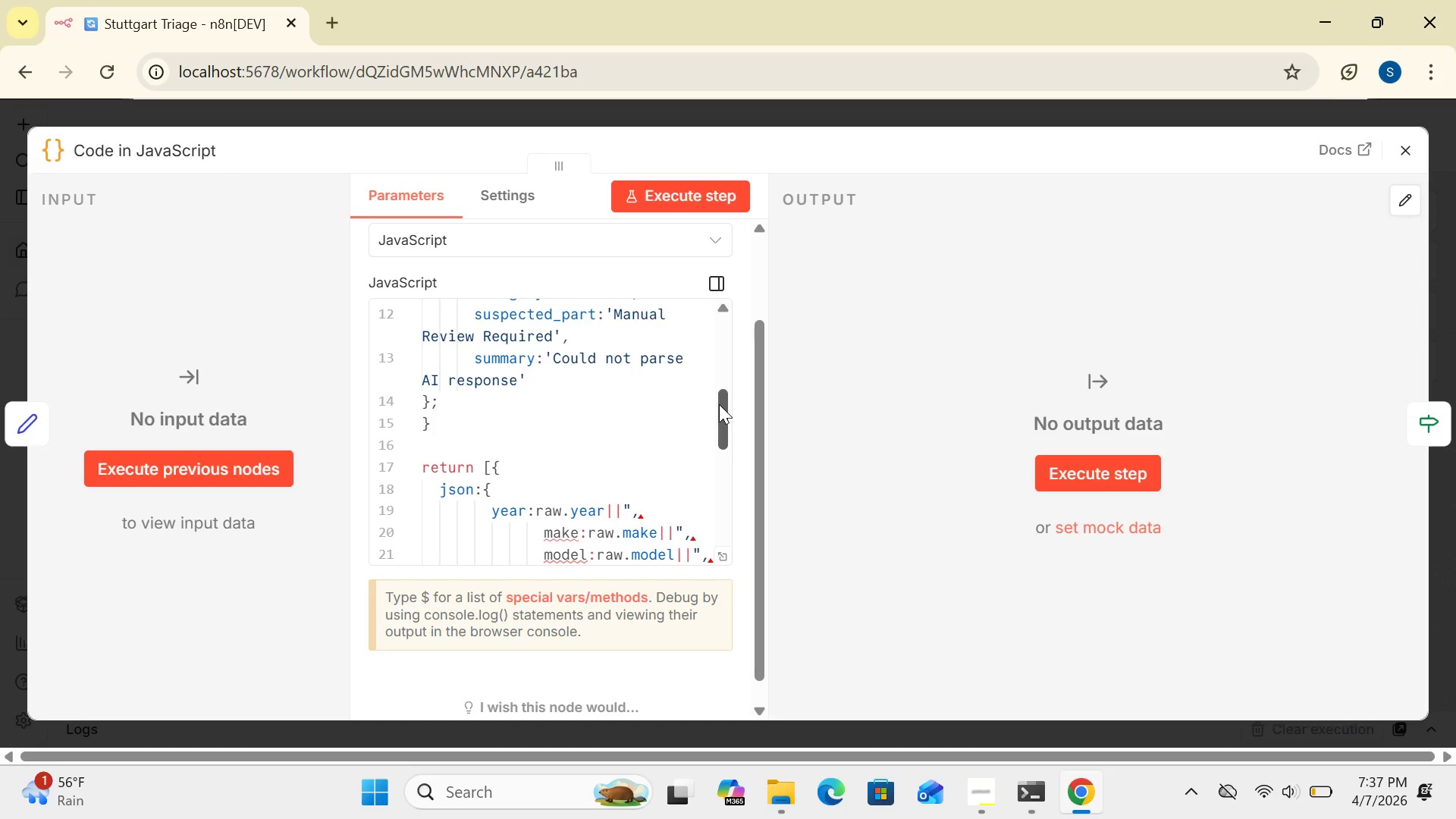 
left_click_drag(start_coordinate=[719, 404], to_coordinate=[722, 317])
 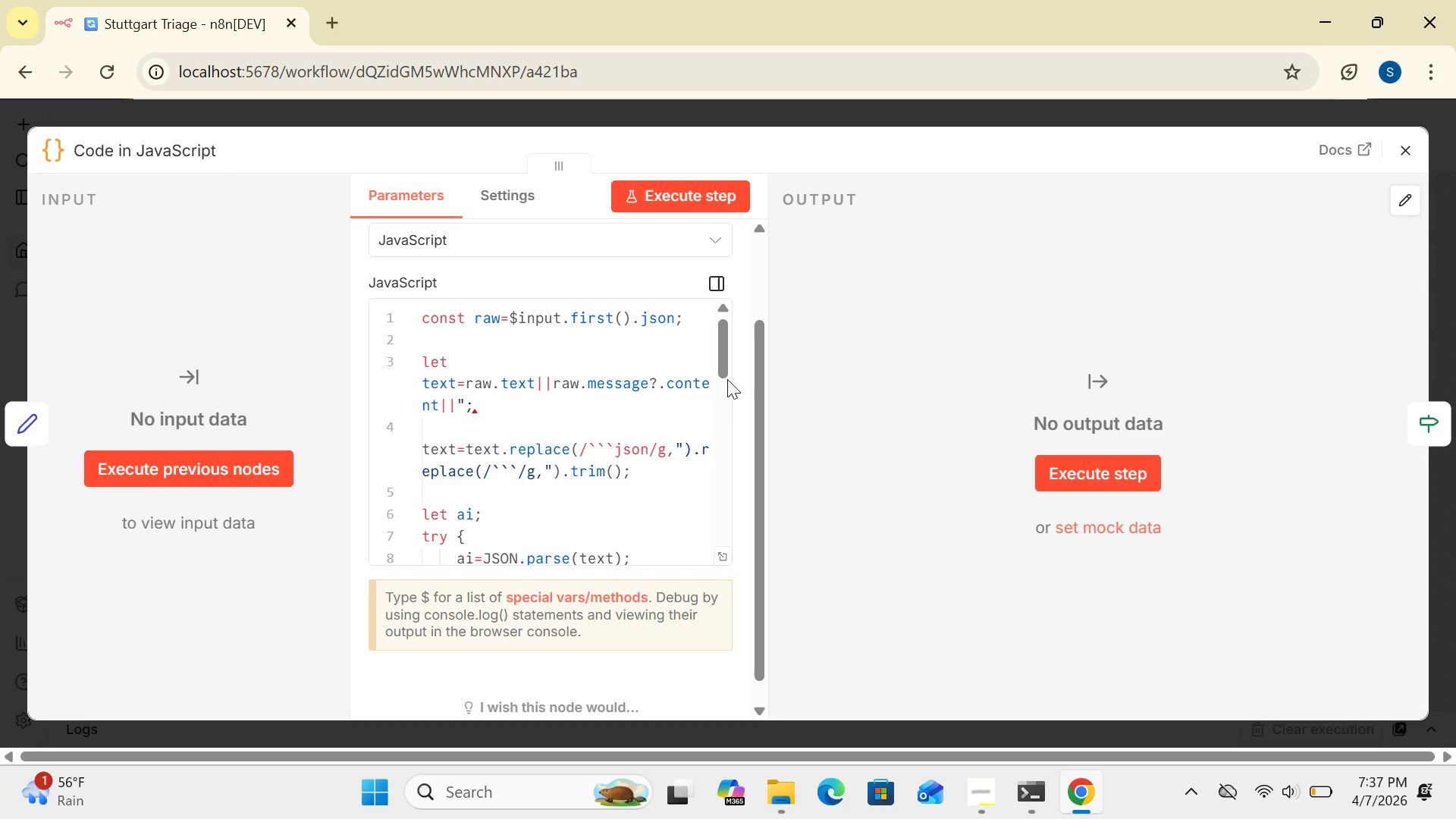 
wait(9.78)
 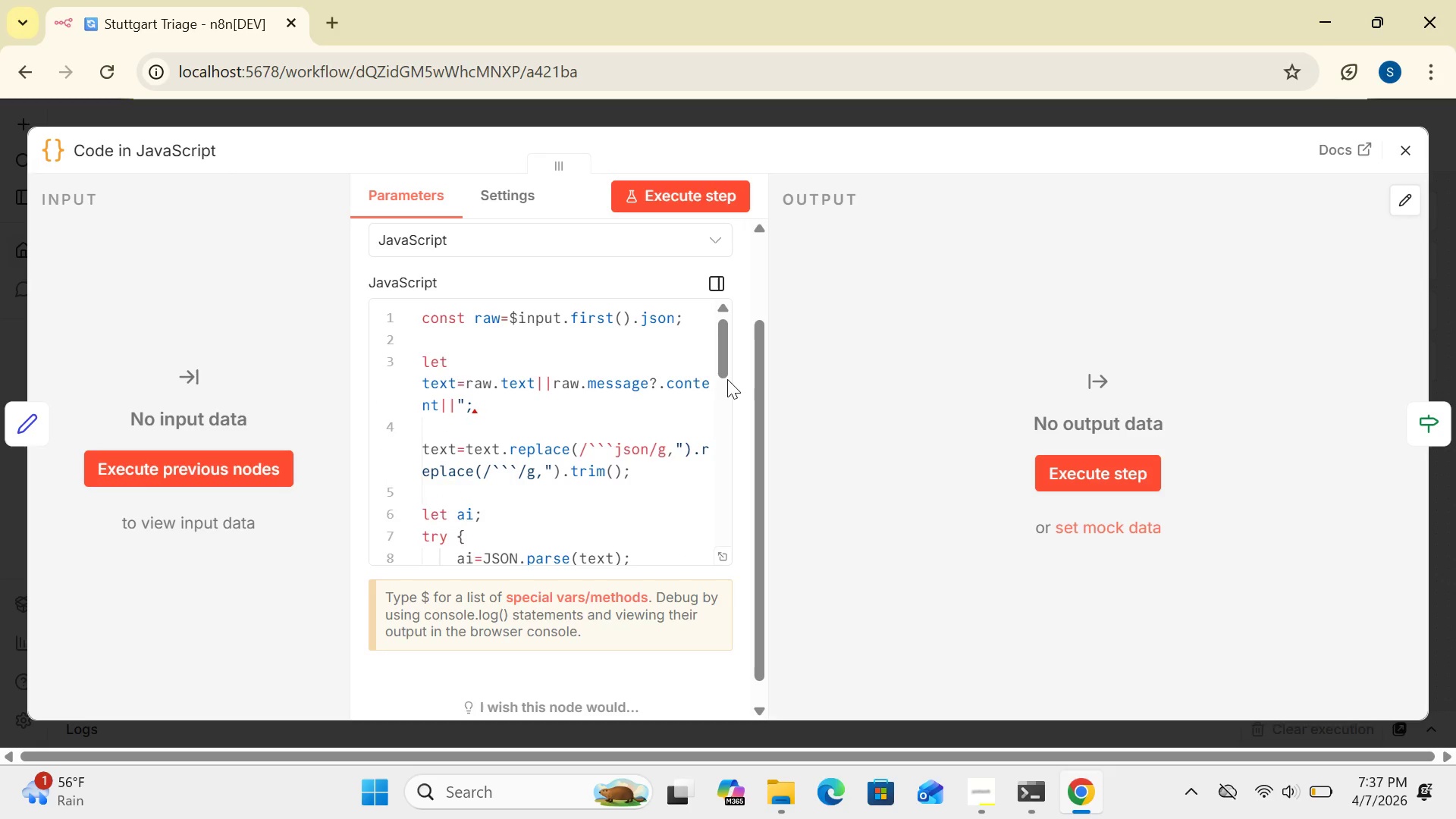 
left_click([726, 557])
 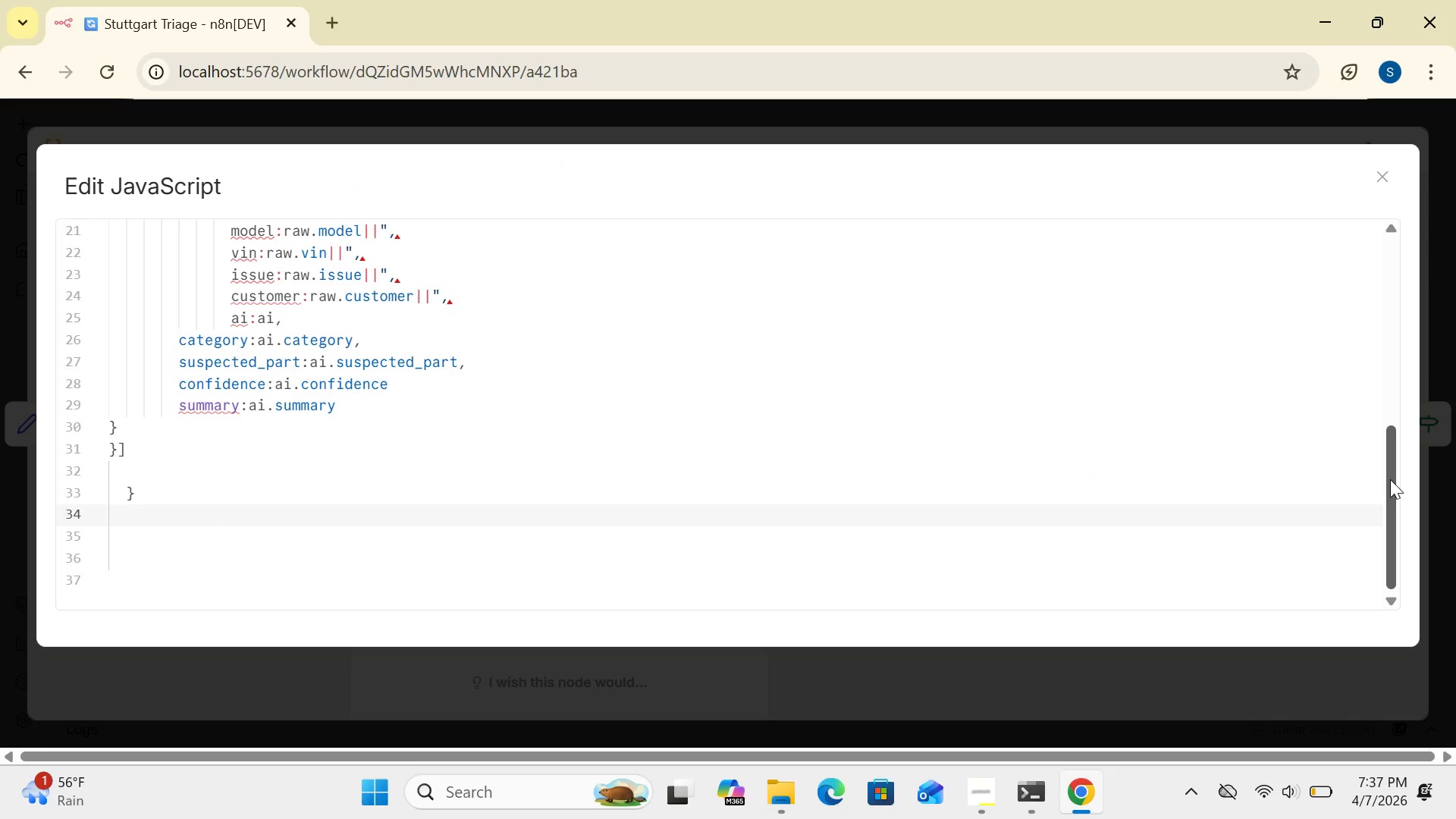 
left_click_drag(start_coordinate=[1395, 479], to_coordinate=[1380, 276])
 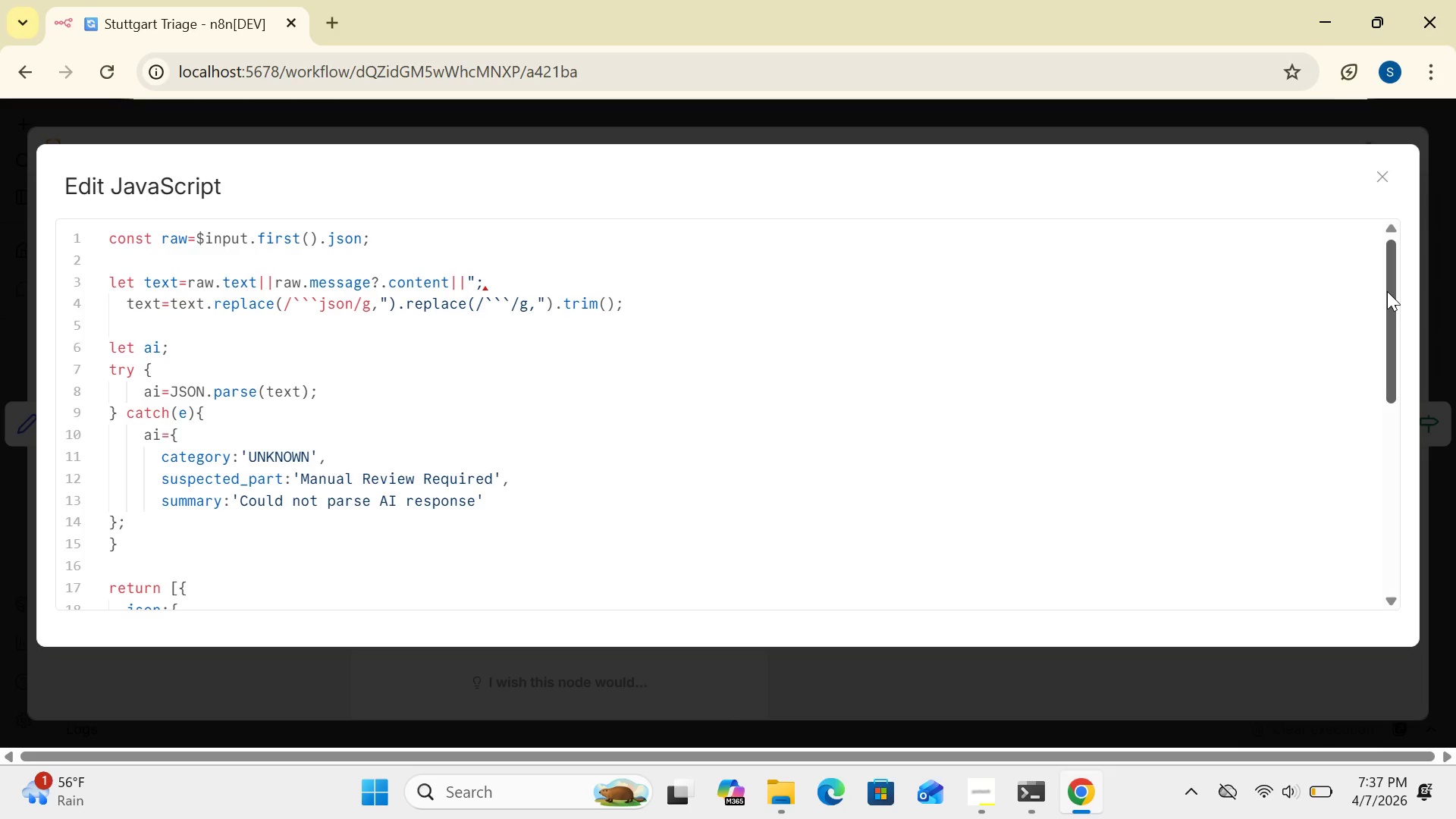 
left_click_drag(start_coordinate=[1387, 291], to_coordinate=[1397, 410])
 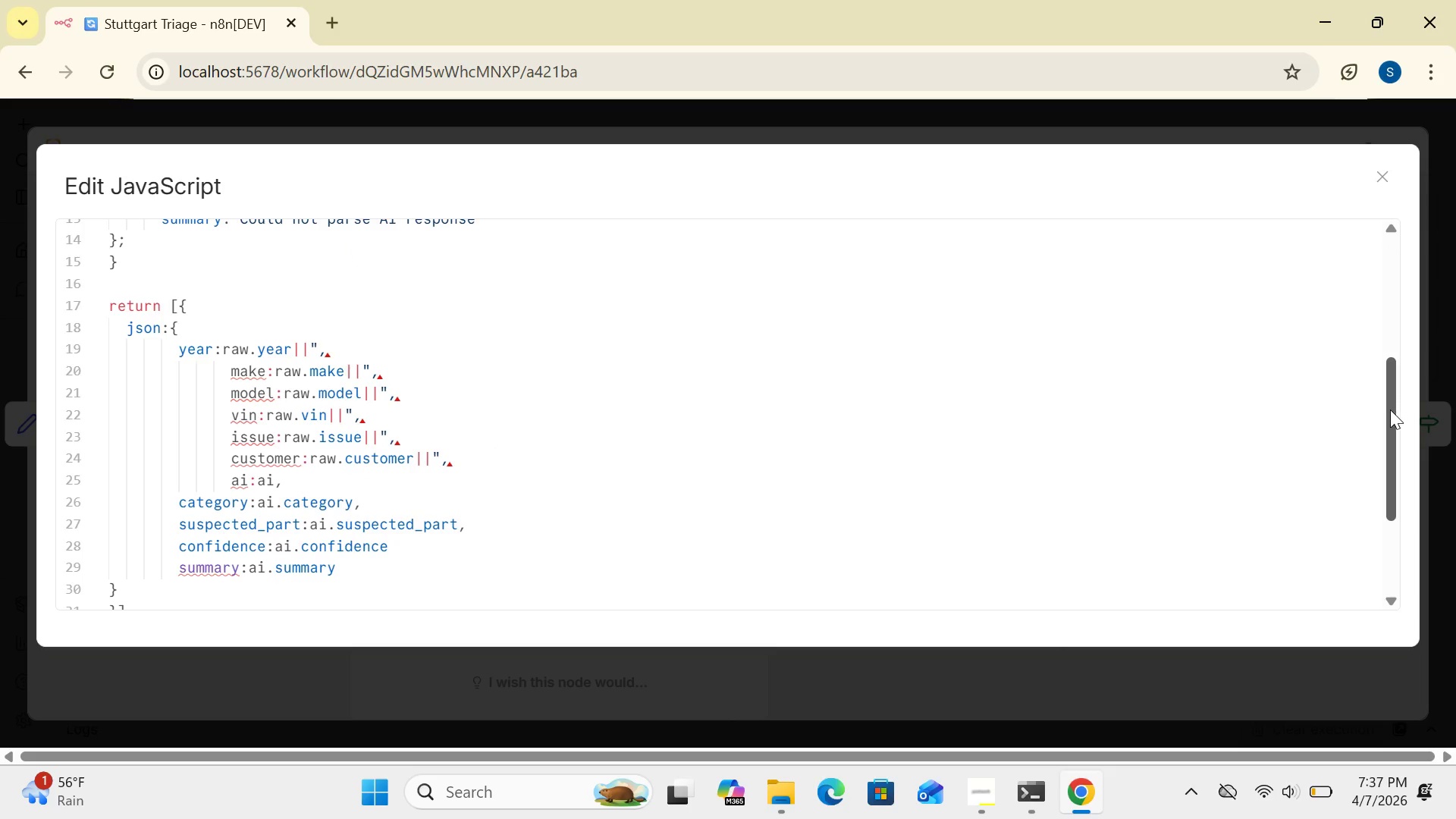 
left_click_drag(start_coordinate=[1390, 410], to_coordinate=[1404, 513])
 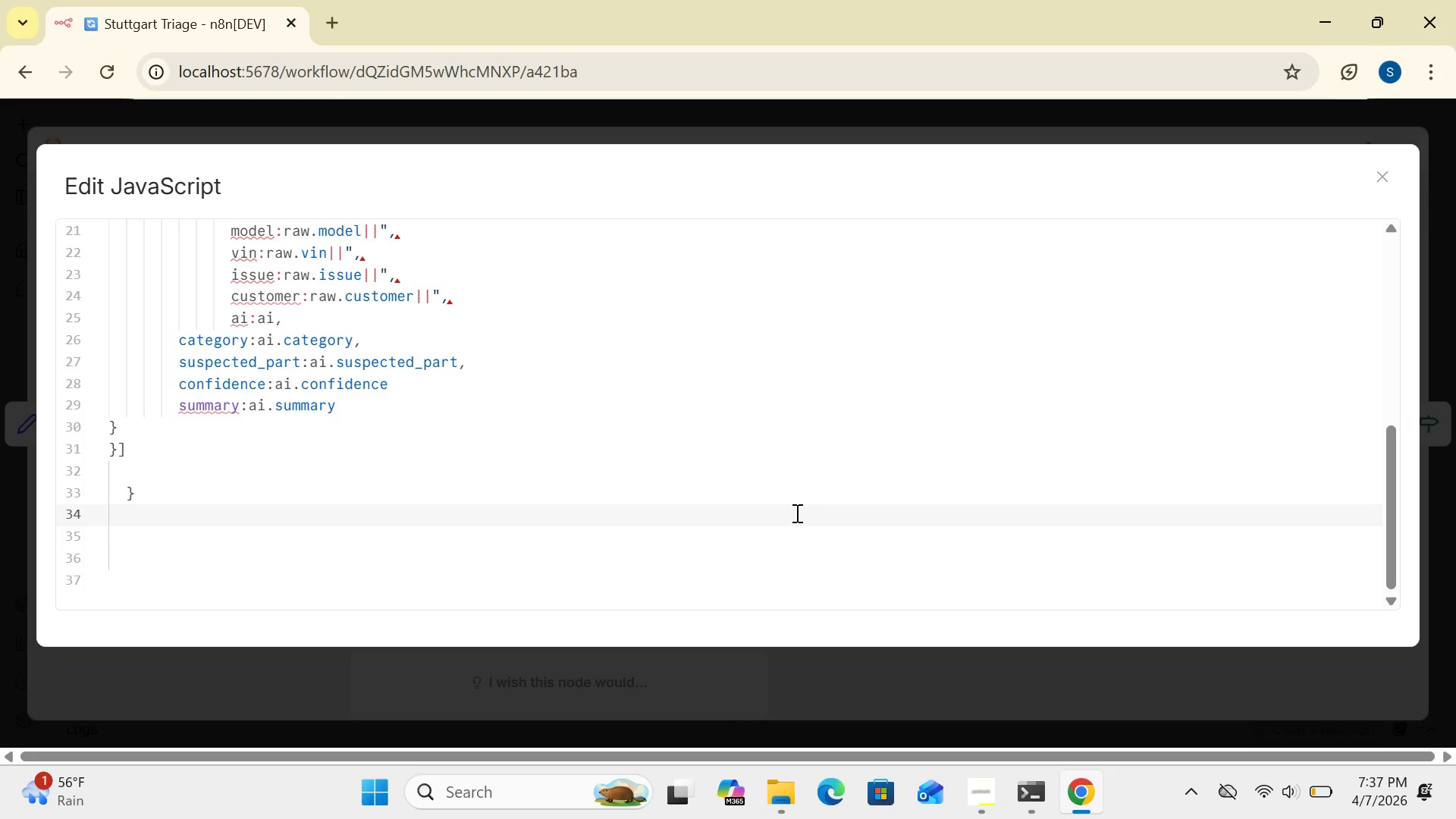 
wait(8.39)
 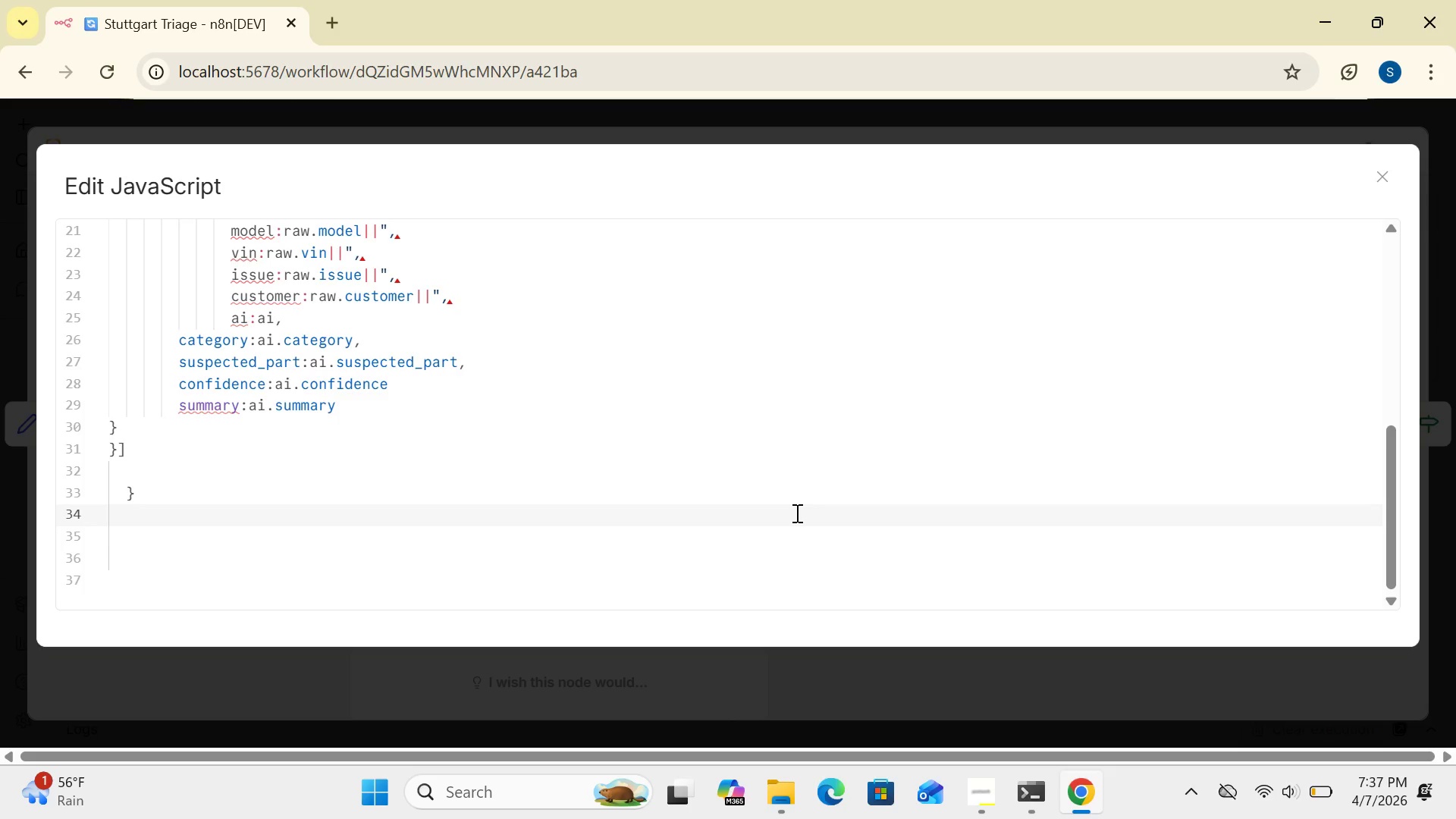 
left_click([1381, 183])
 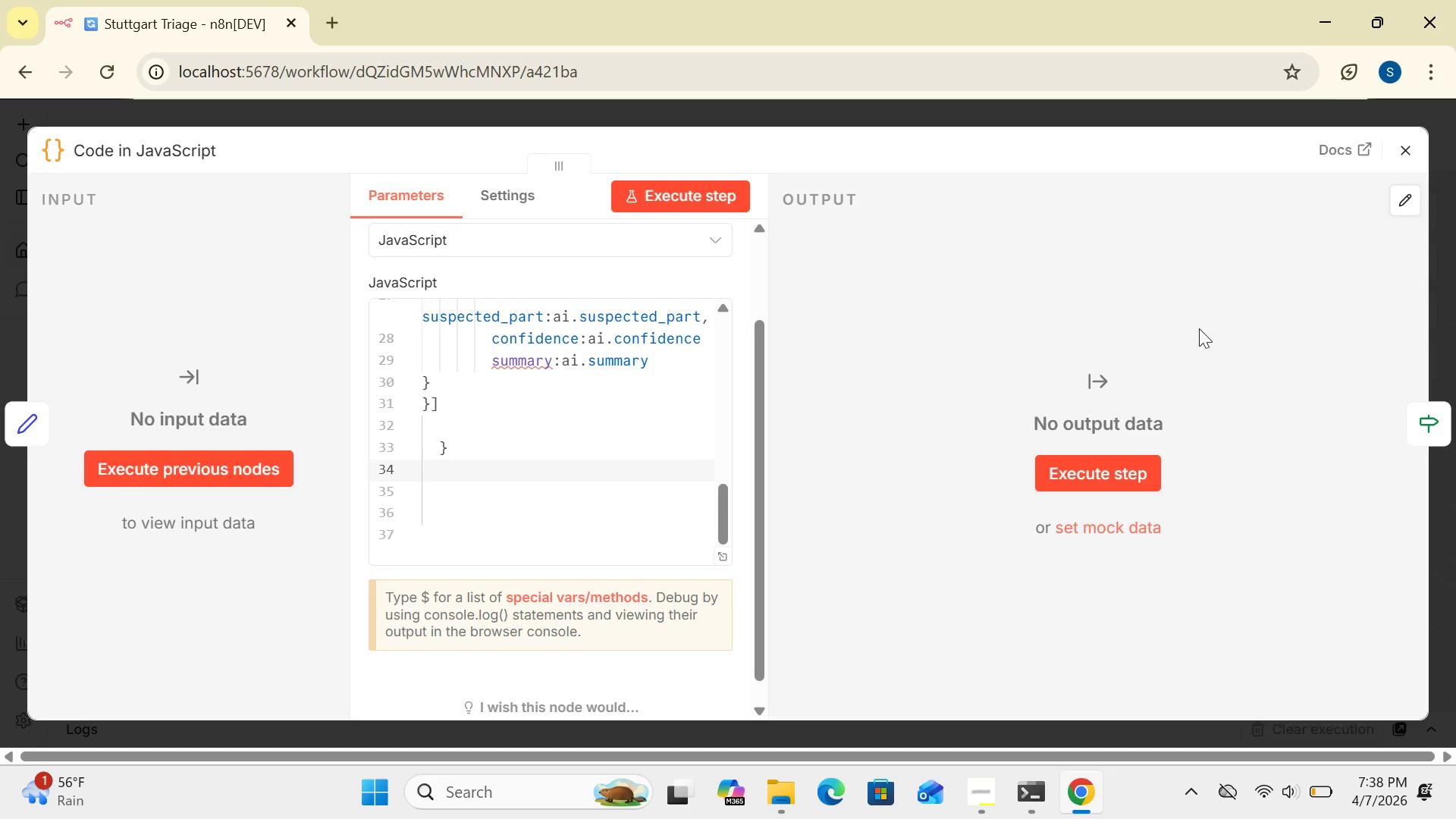 
wait(7.2)
 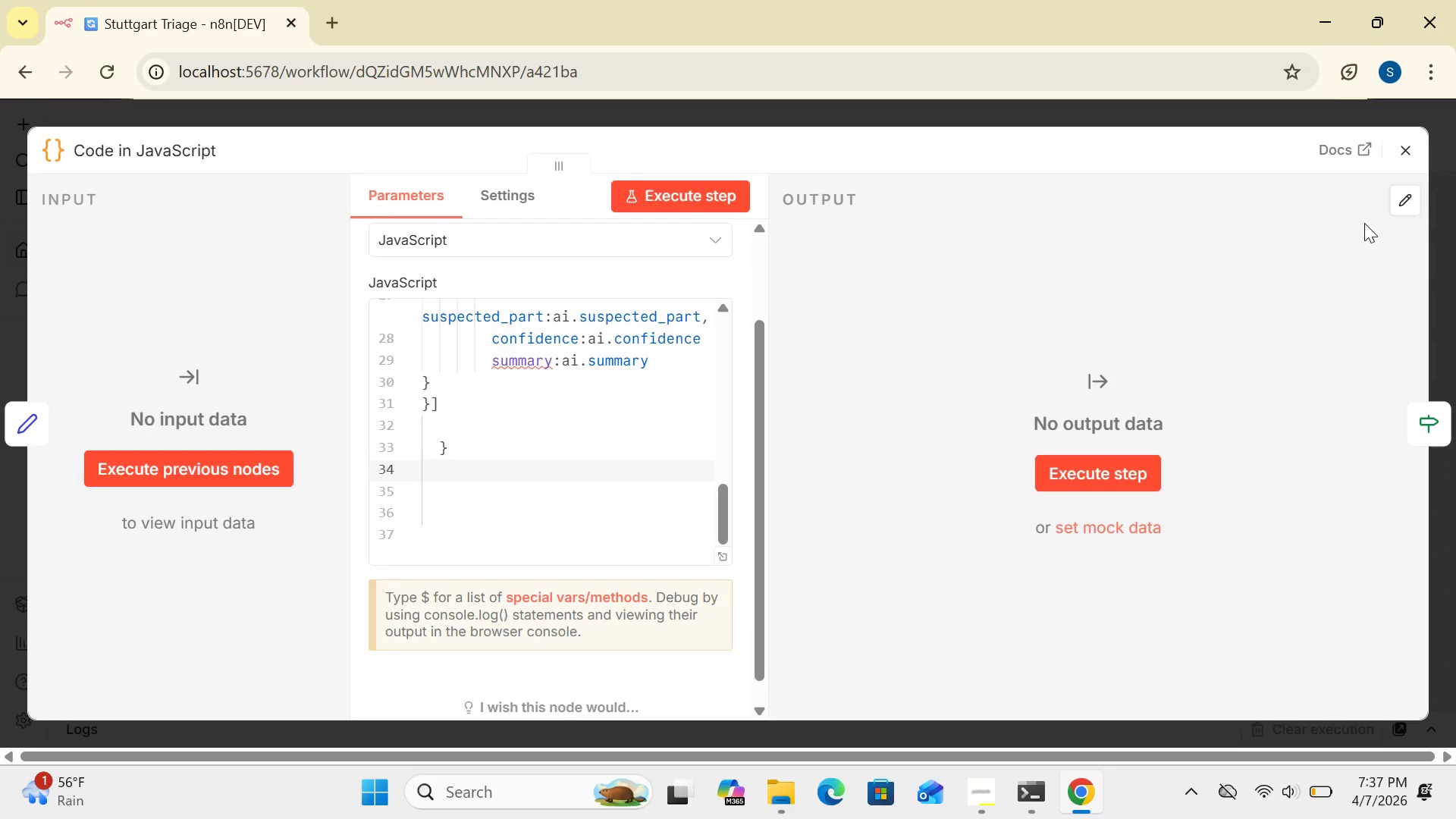 
left_click([1073, 472])
 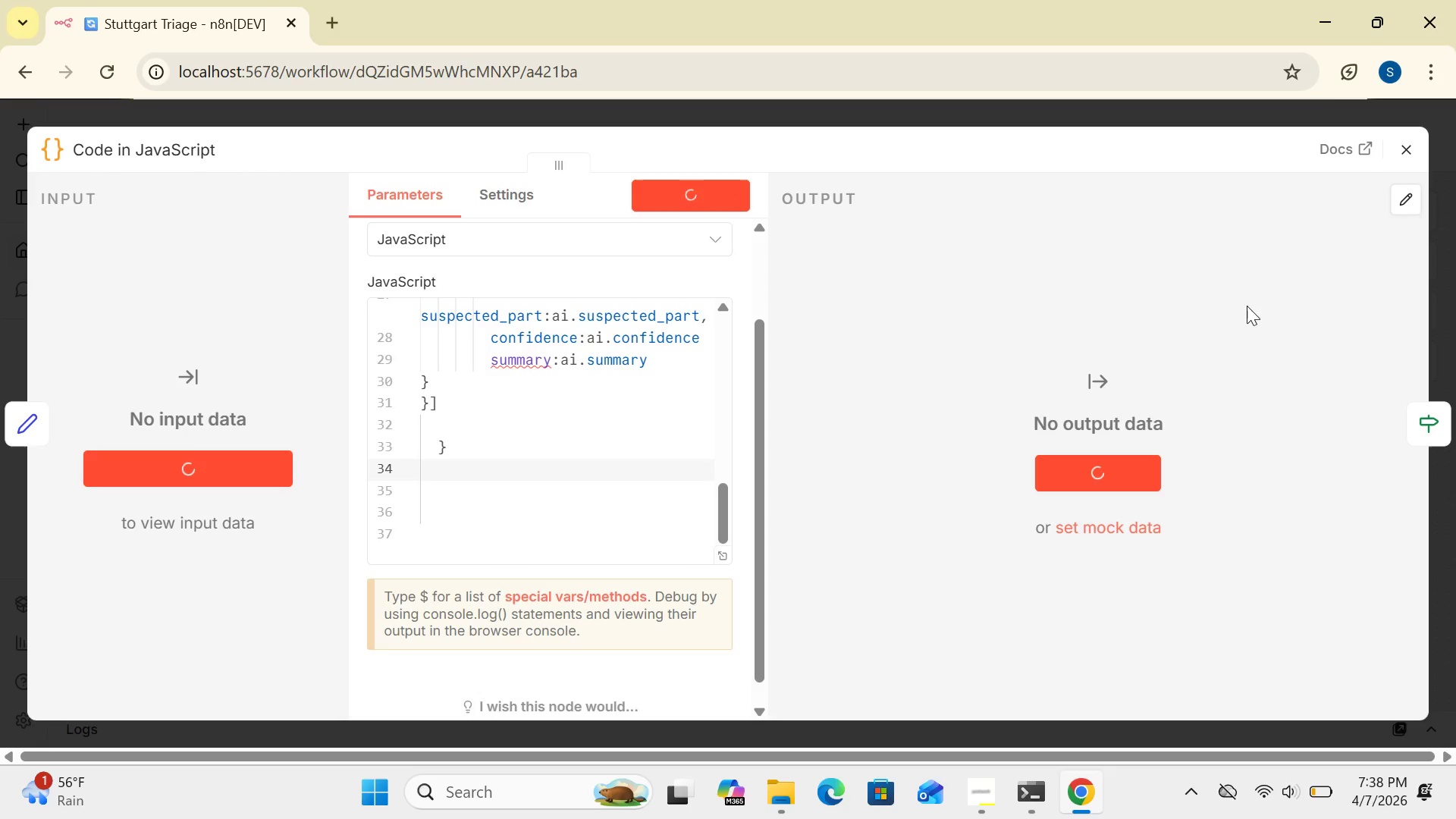 
wait(12.55)
 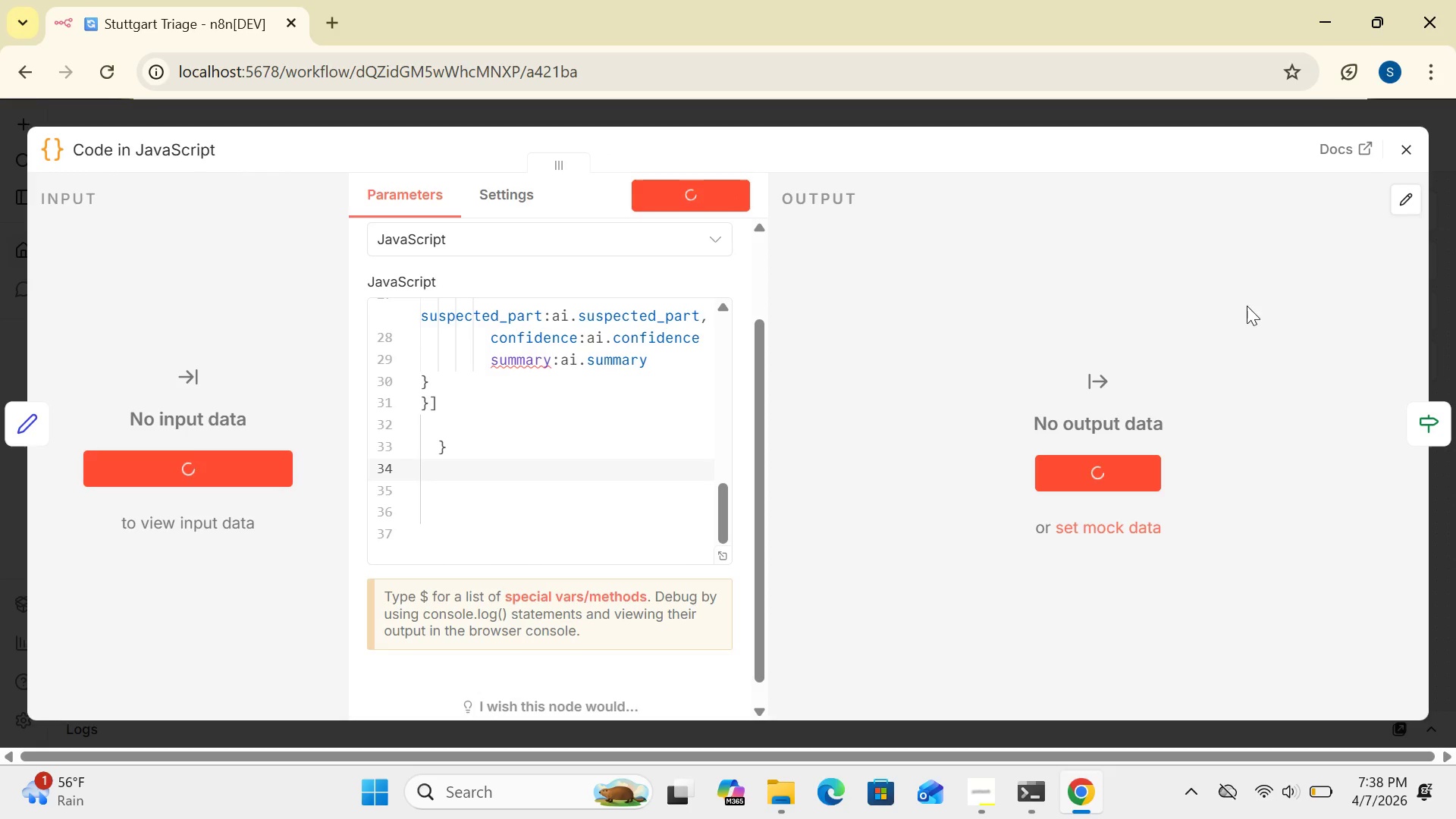 
left_click([1404, 154])
 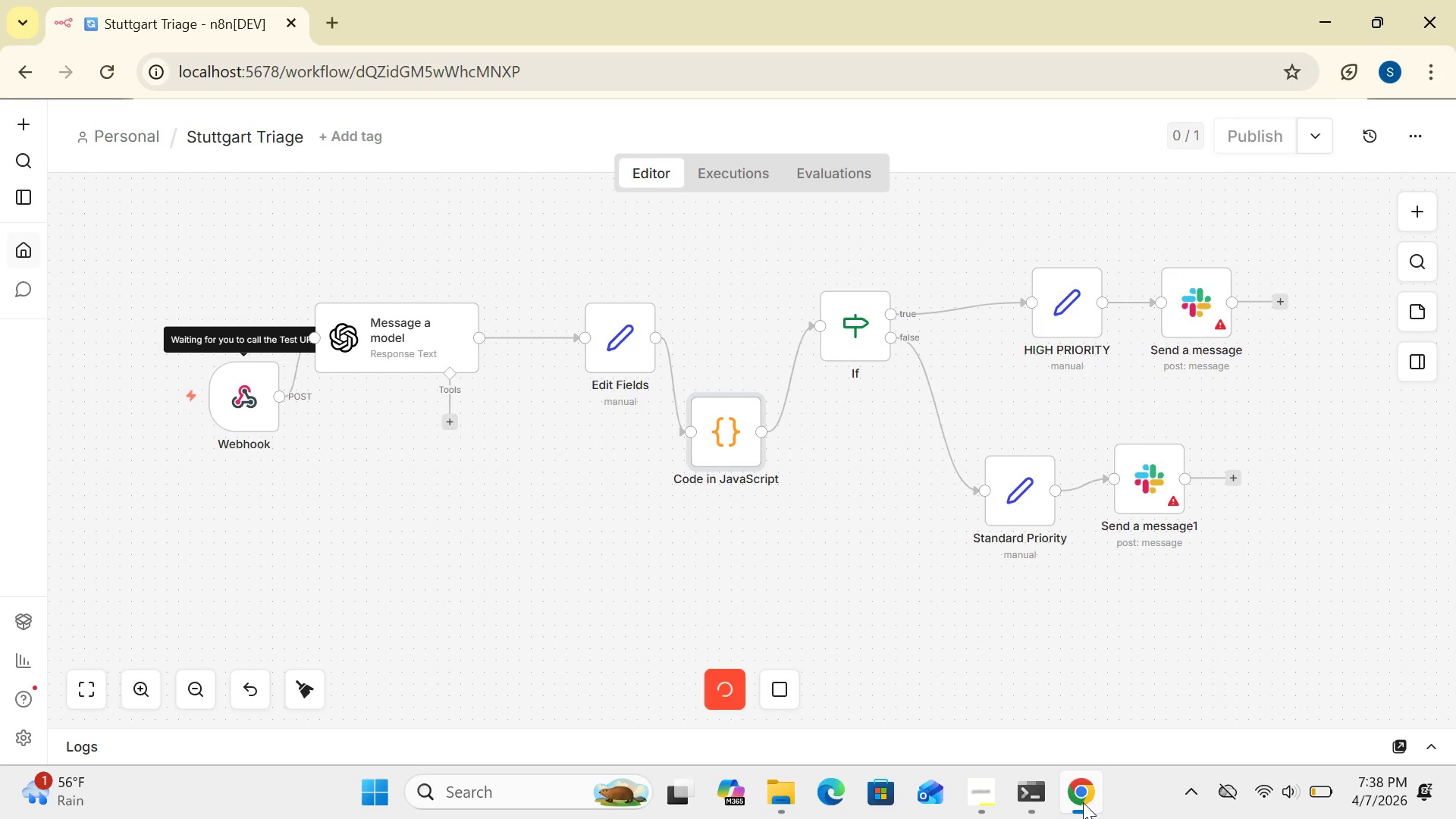 
wait(7.22)
 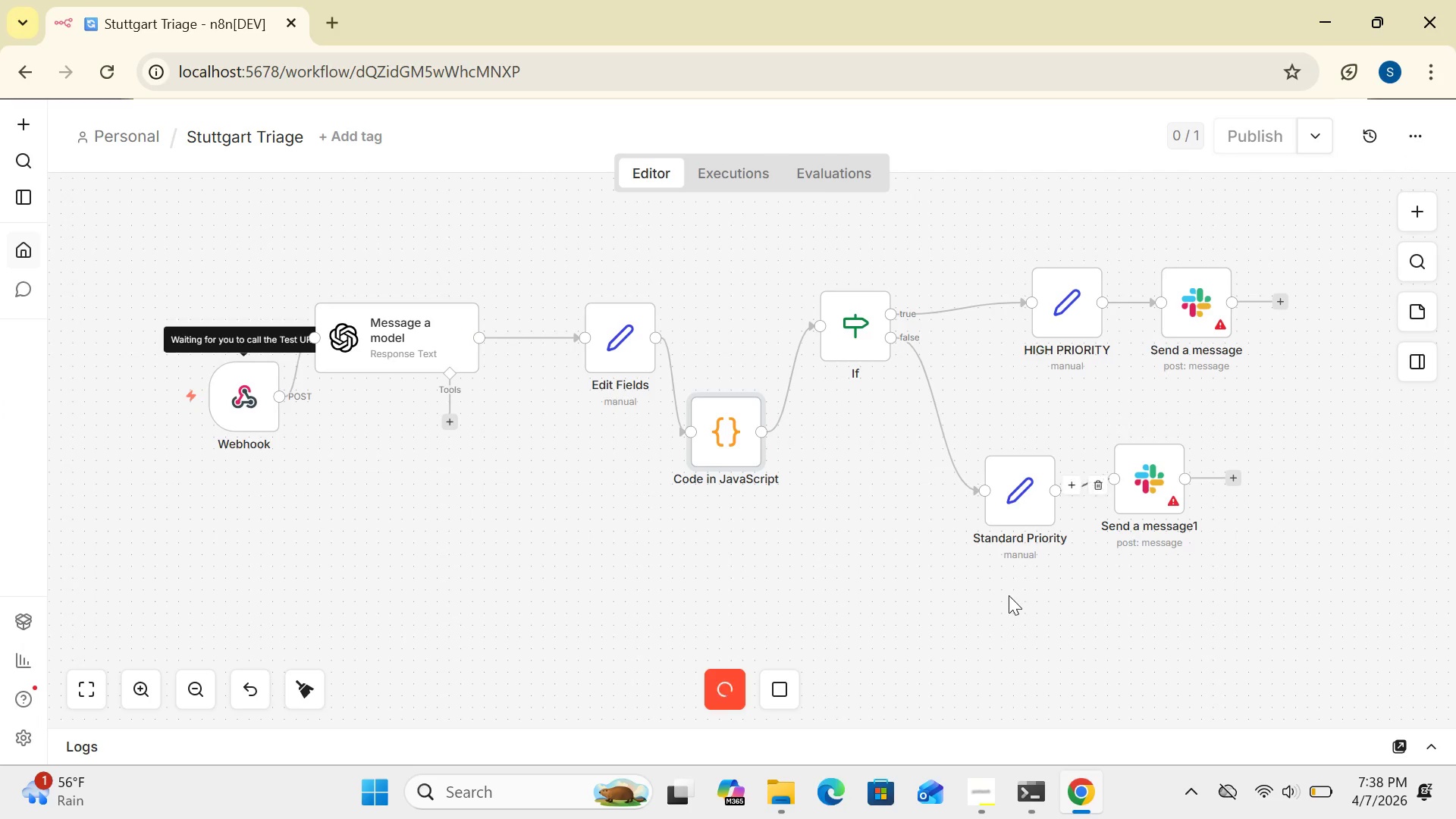 
mouse_move([976, 789])
 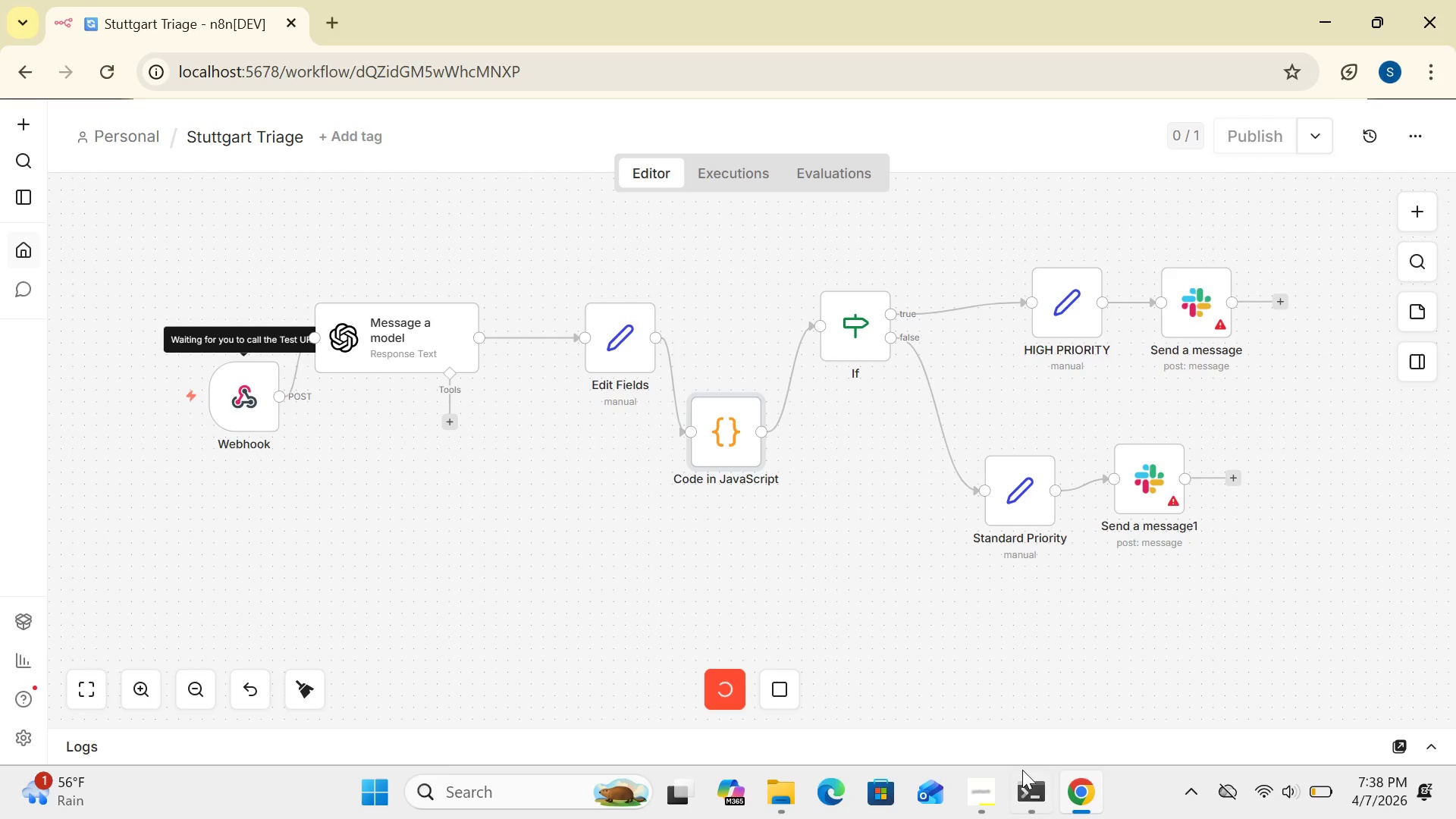 
left_click([984, 785])